 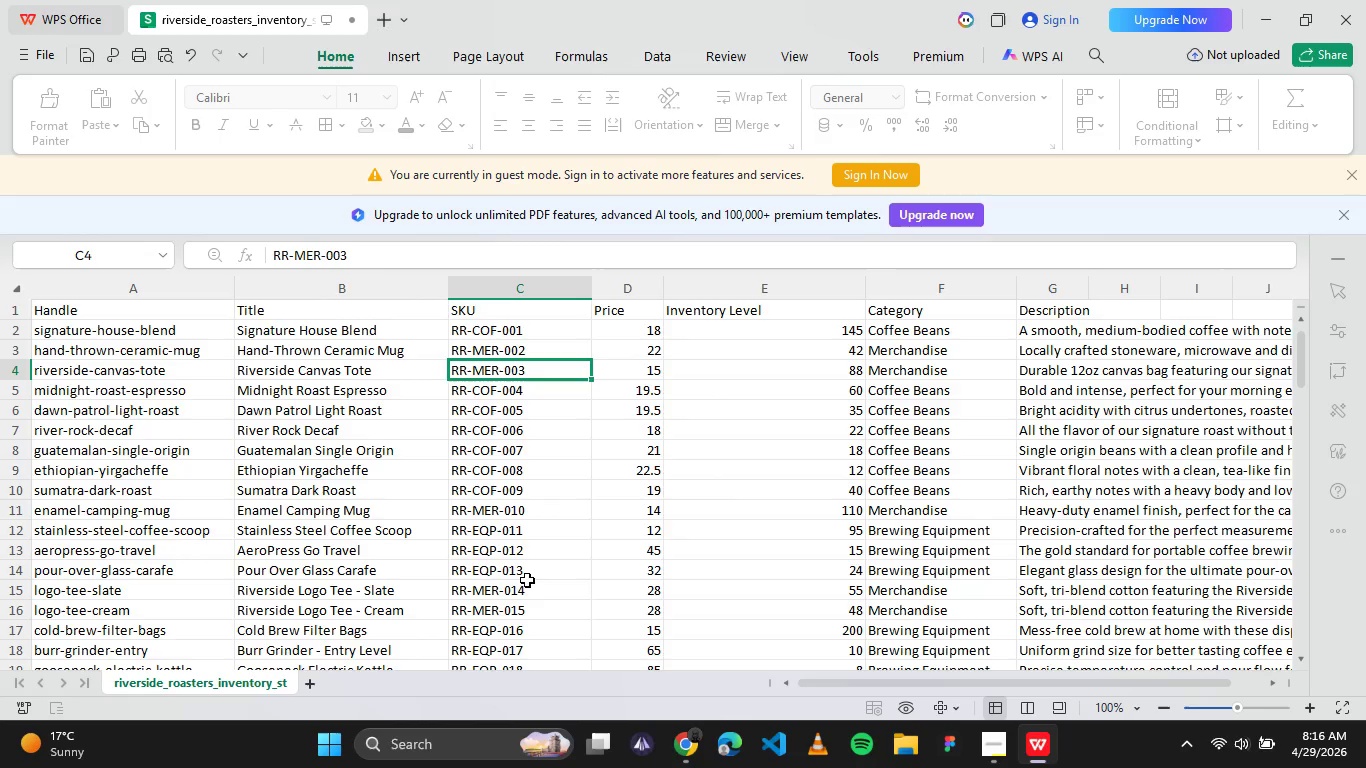 
left_click([682, 740])
 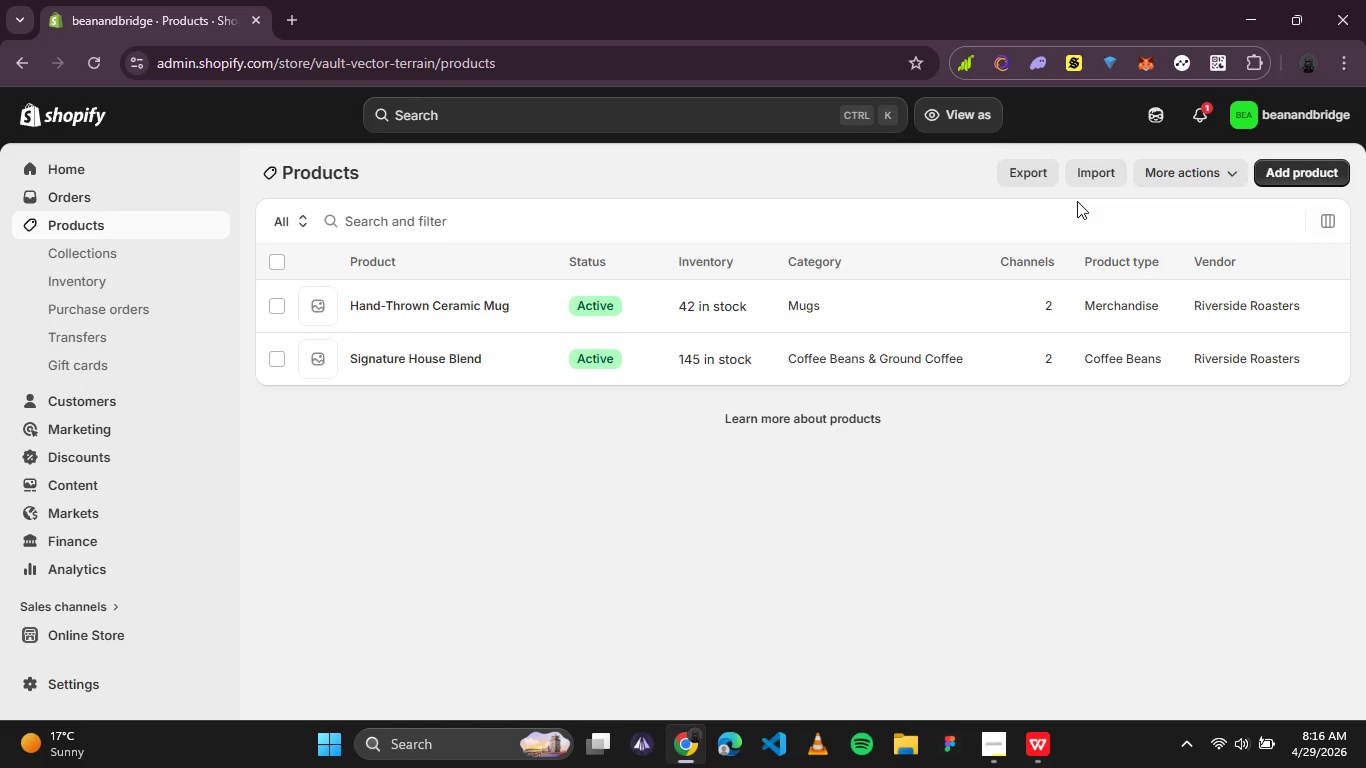 
left_click([1283, 173])
 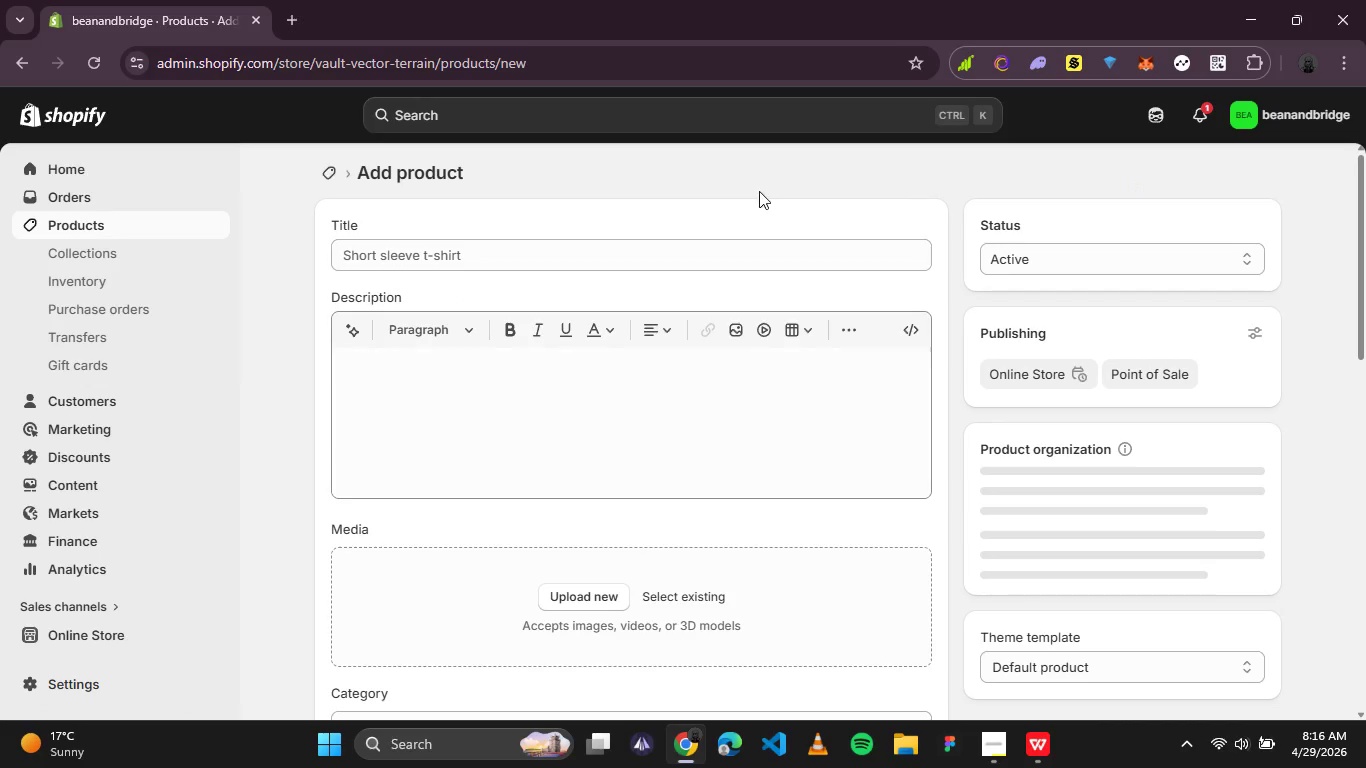 
left_click([577, 257])
 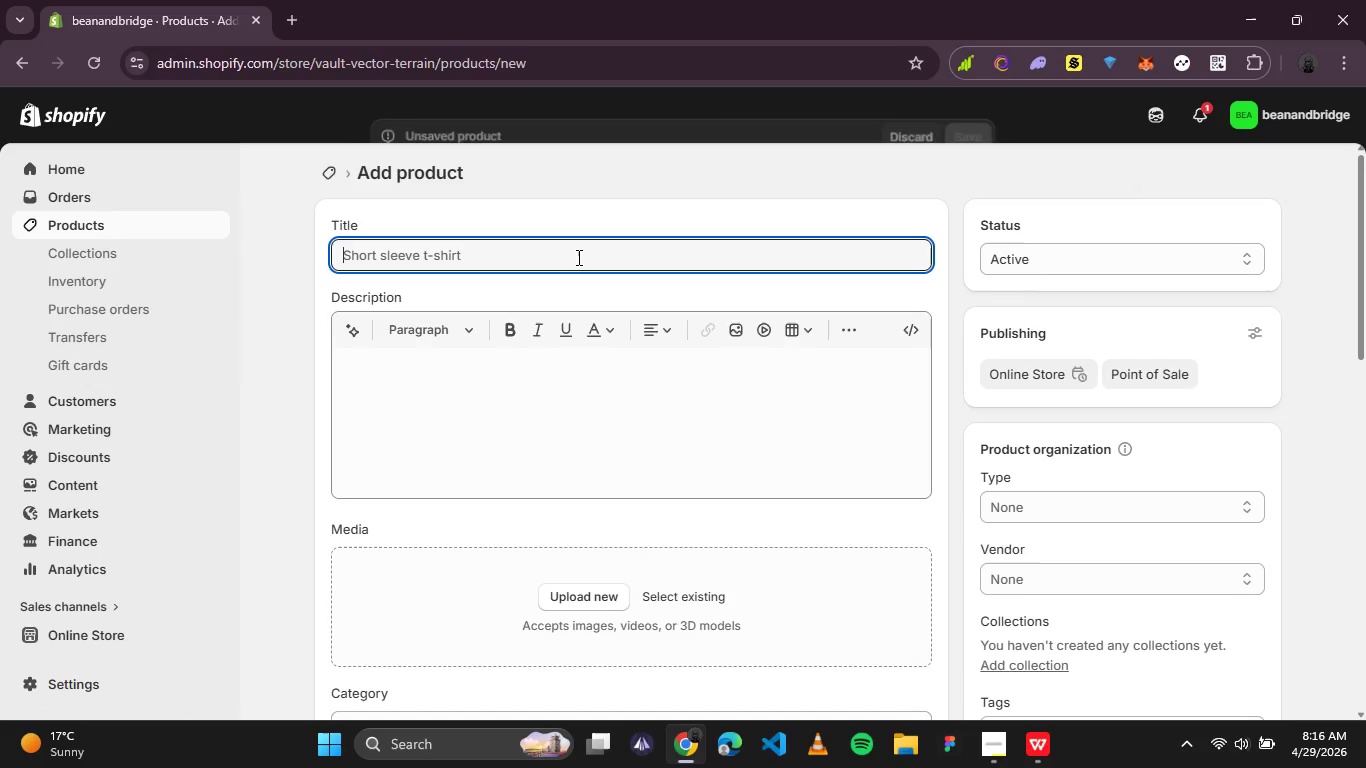 
key(Control+V)
 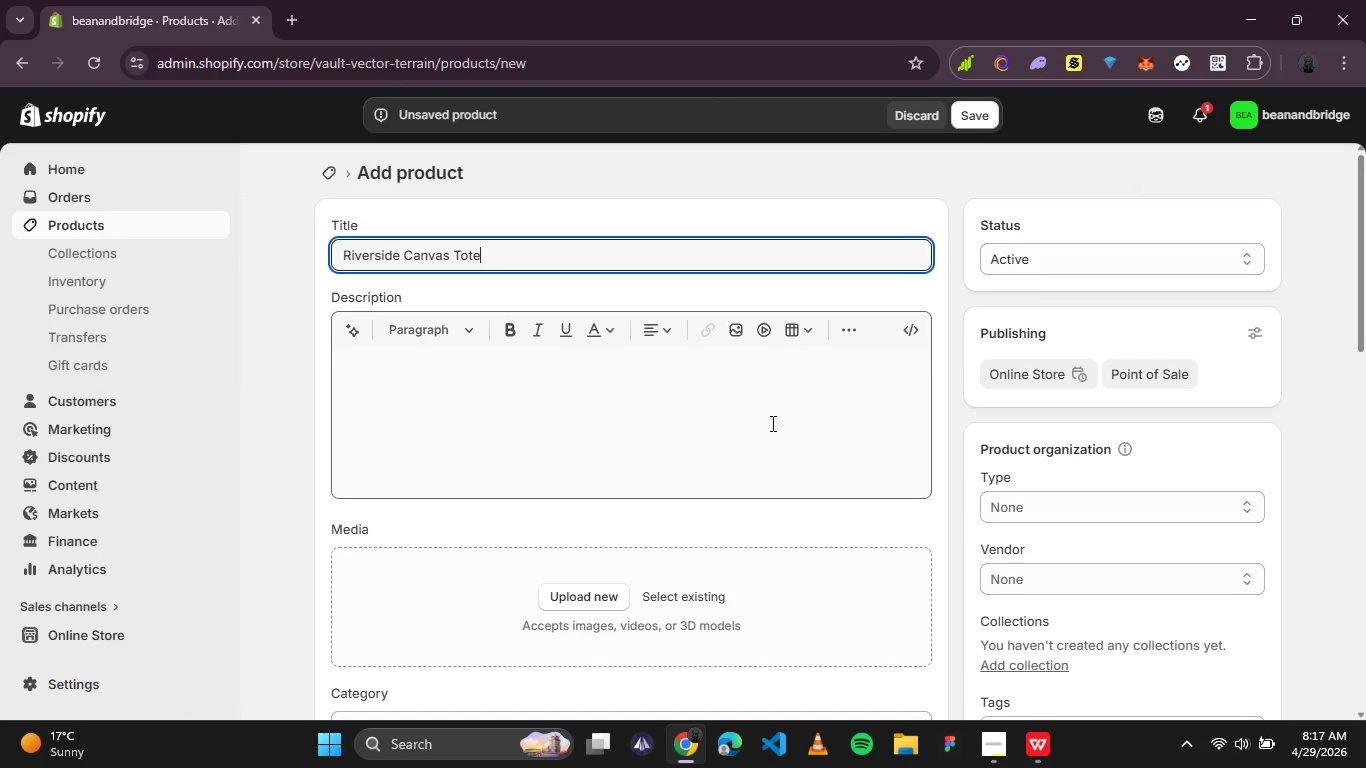 
left_click([789, 443])
 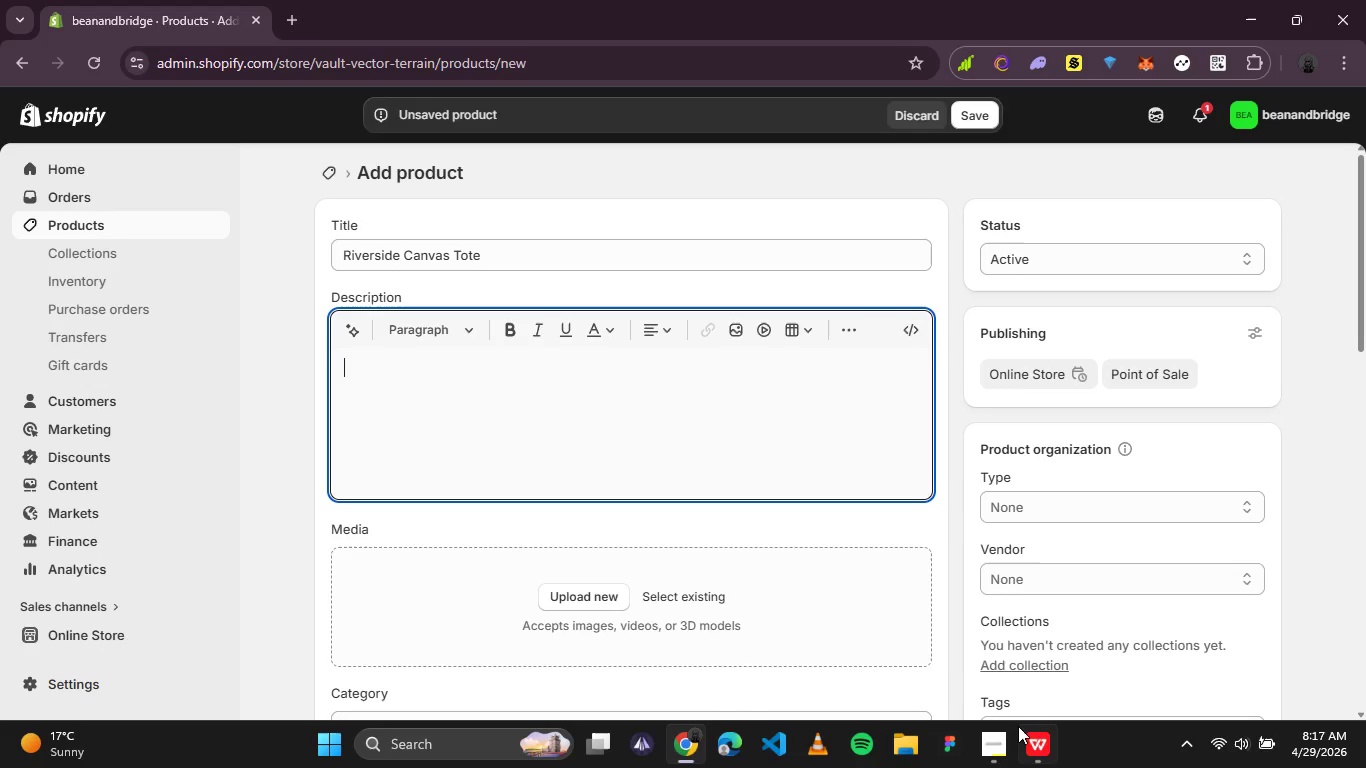 
left_click([1020, 738])
 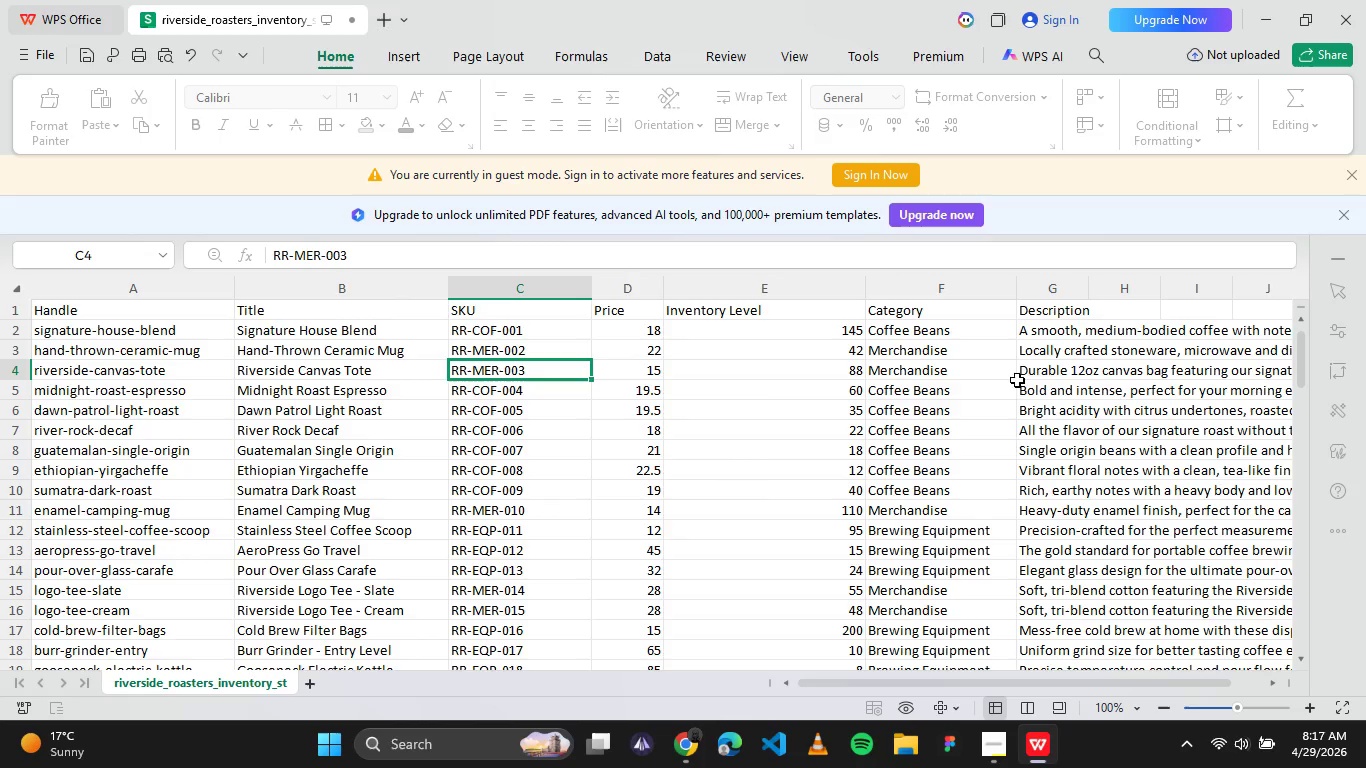 
left_click([1050, 370])
 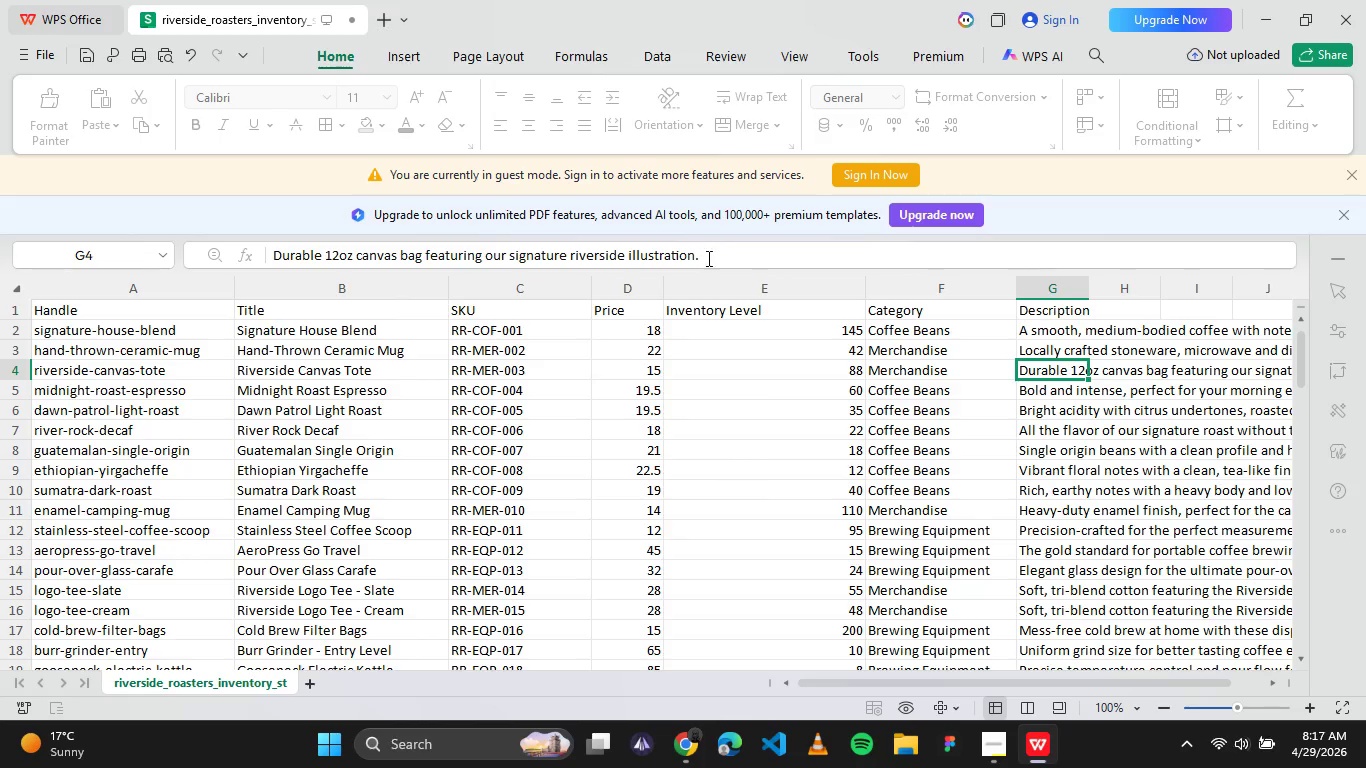 
left_click_drag(start_coordinate=[717, 258], to_coordinate=[247, 208])
 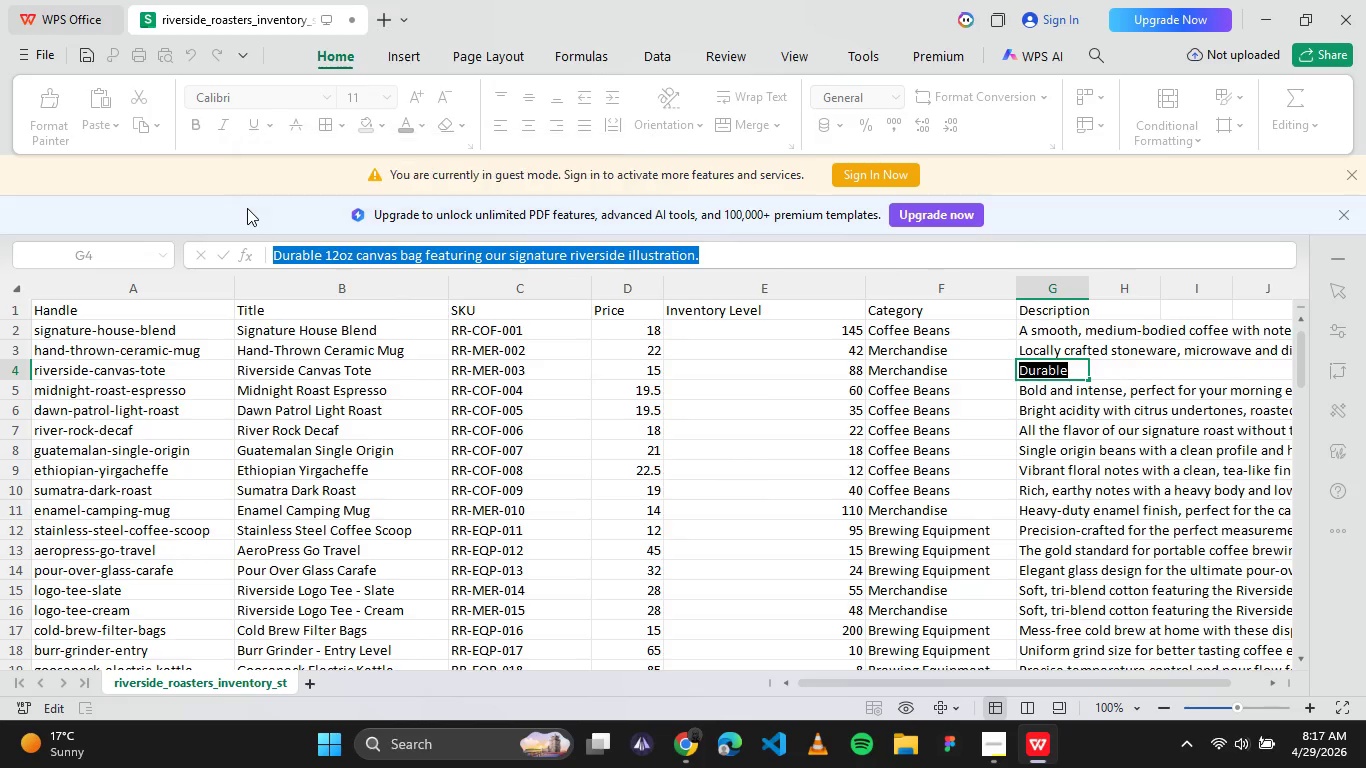 
key(Control+C)
 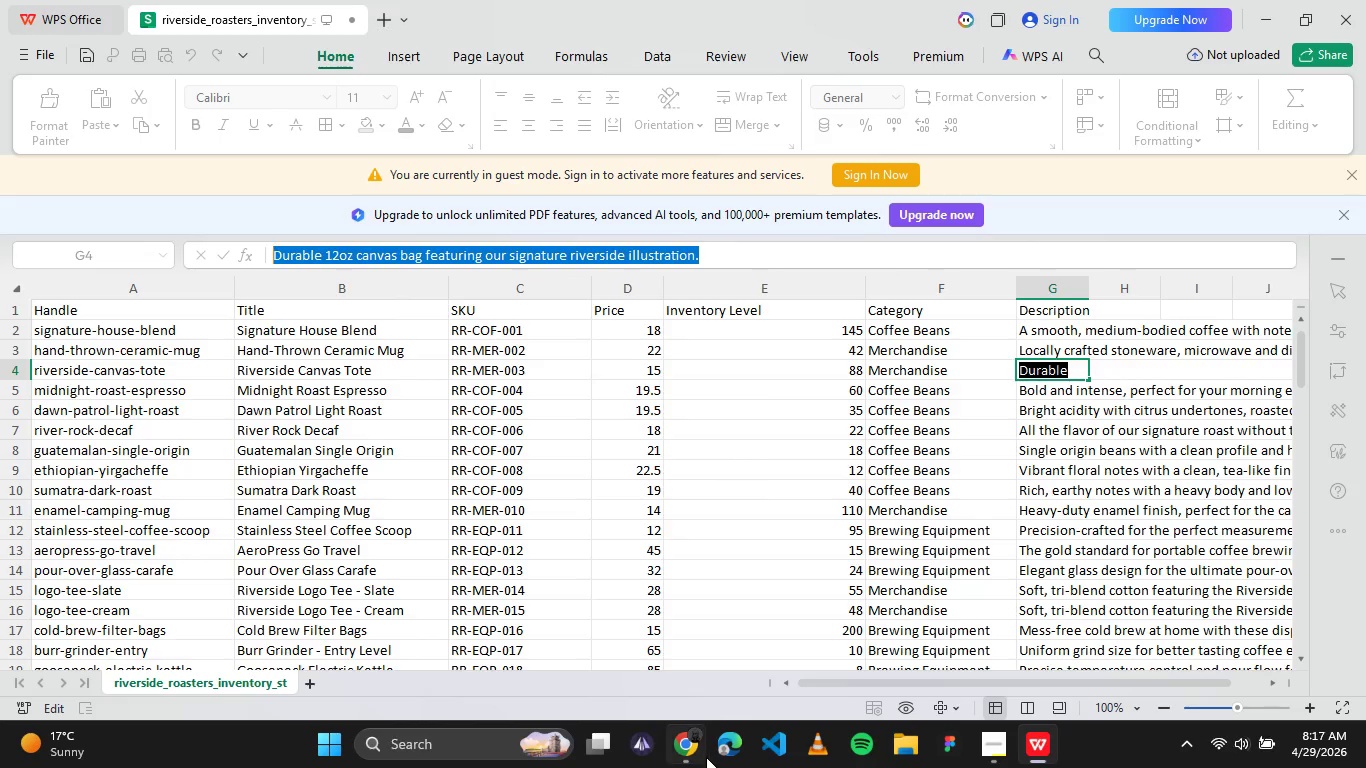 
left_click([706, 757])
 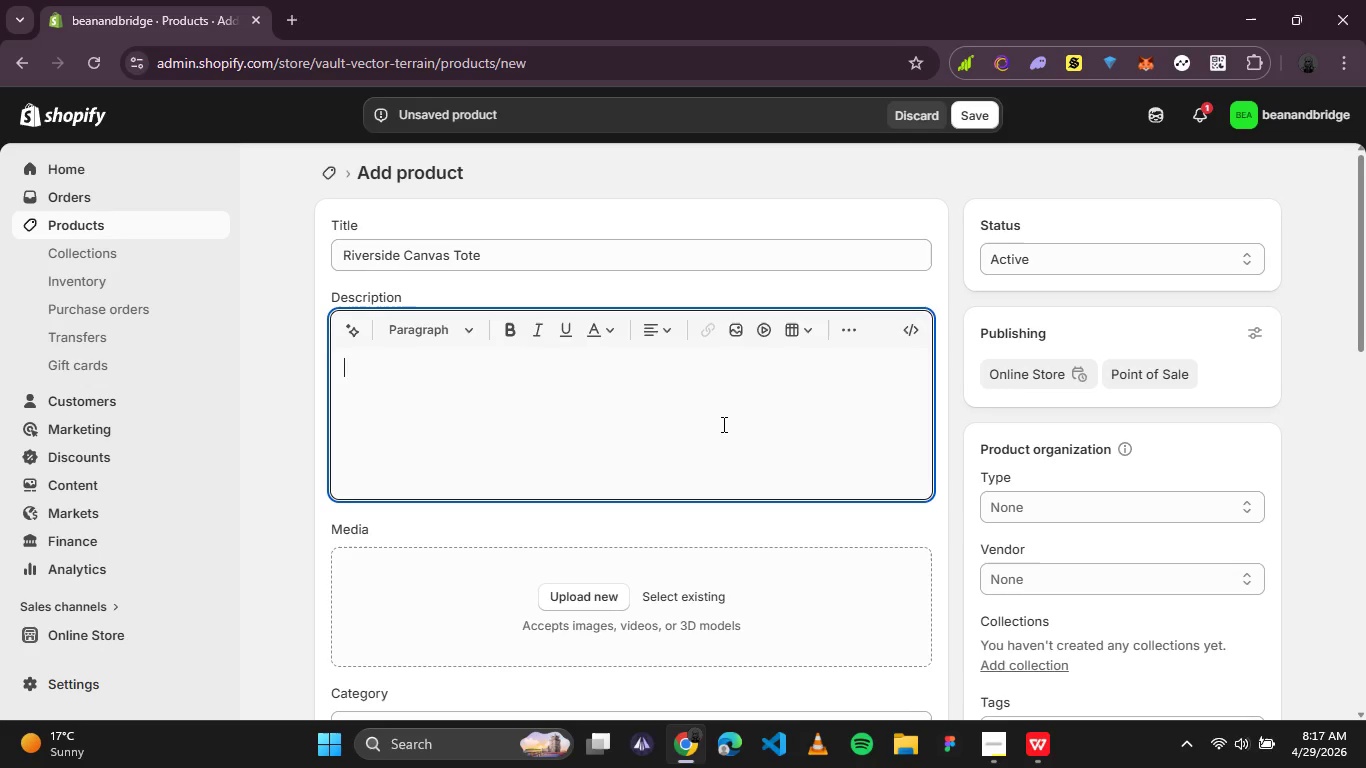 
key(Control+V)
 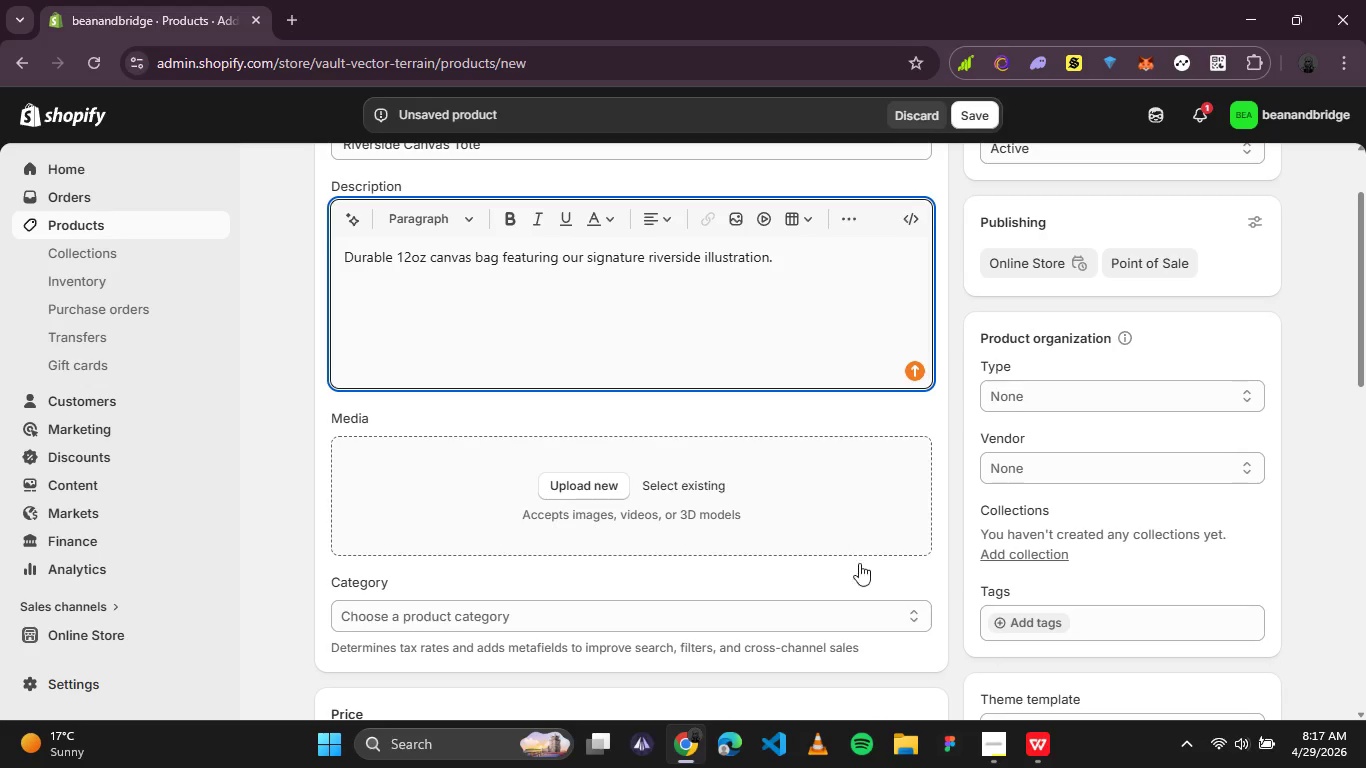 
left_click([1036, 730])
 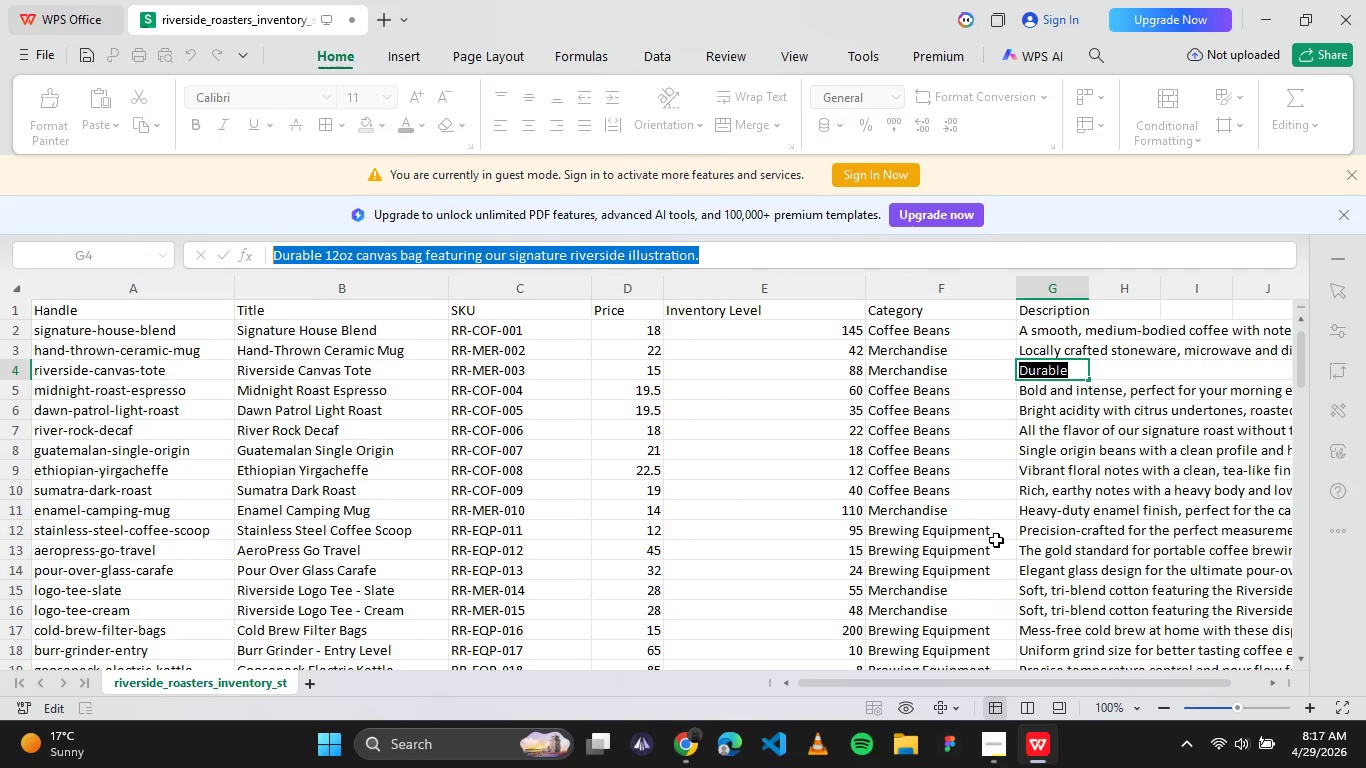 
left_click([979, 435])
 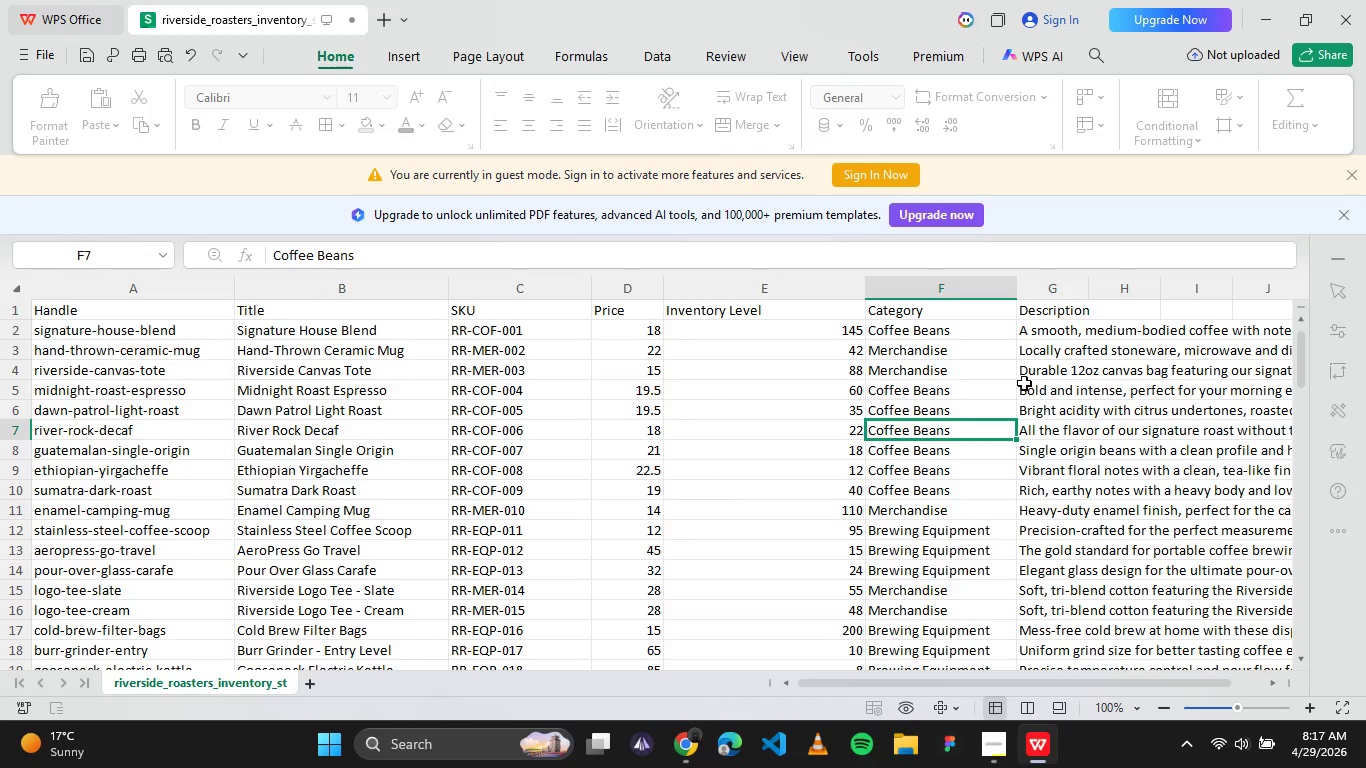 
left_click([1037, 371])
 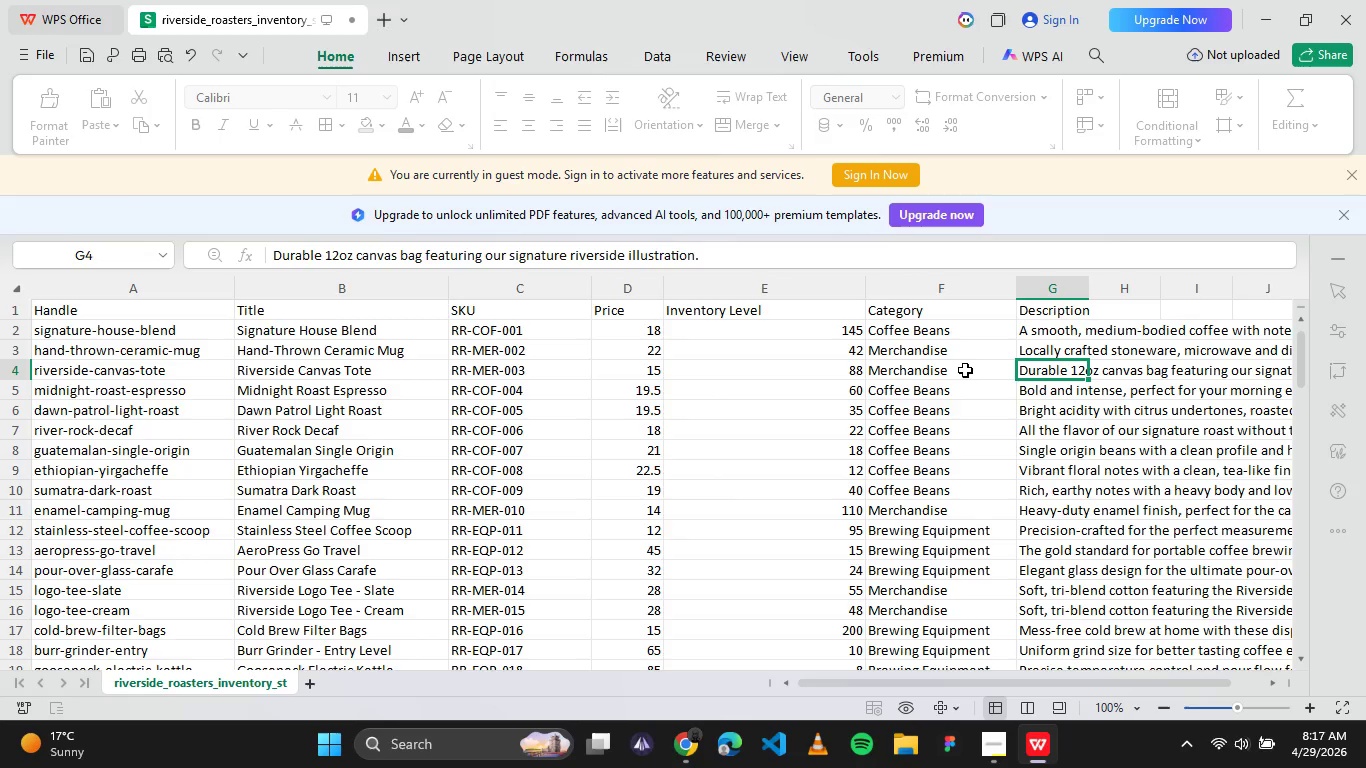 
left_click([960, 368])
 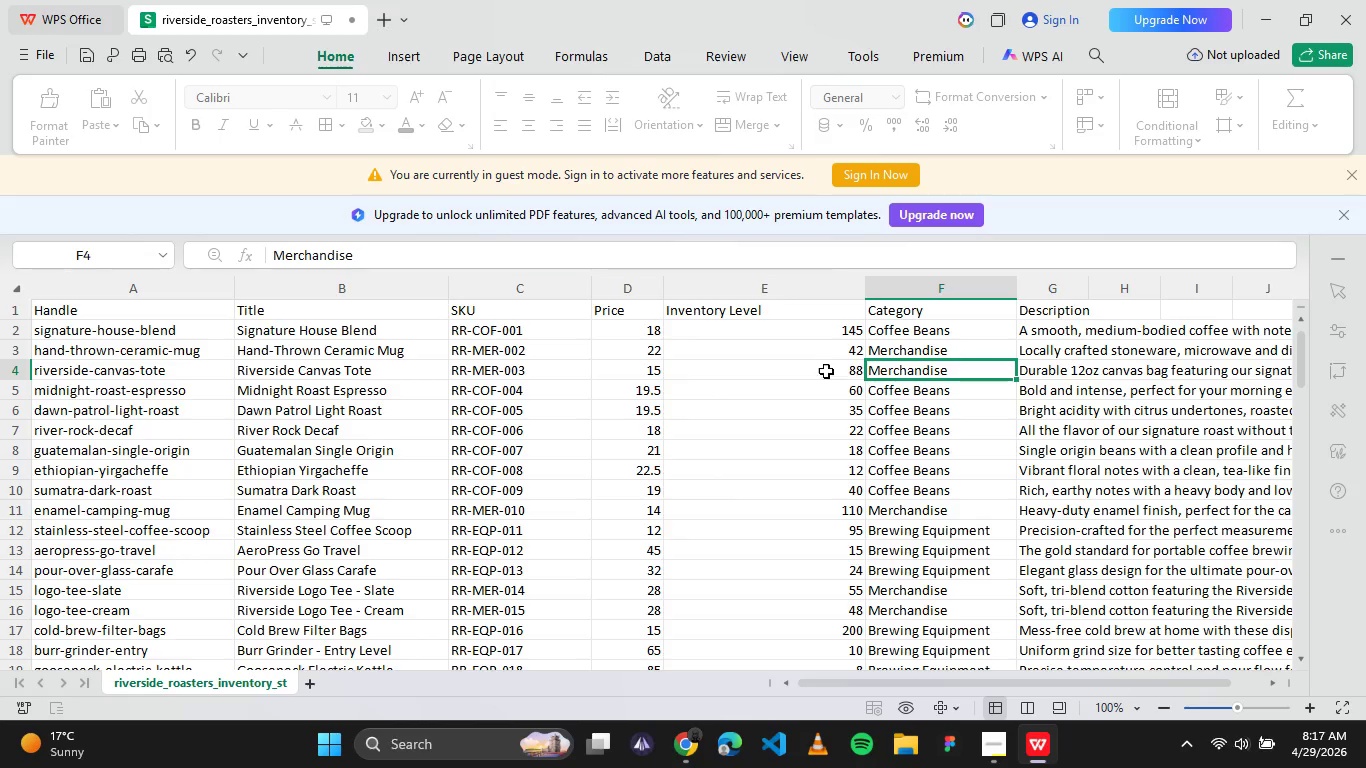 
wait(5.8)
 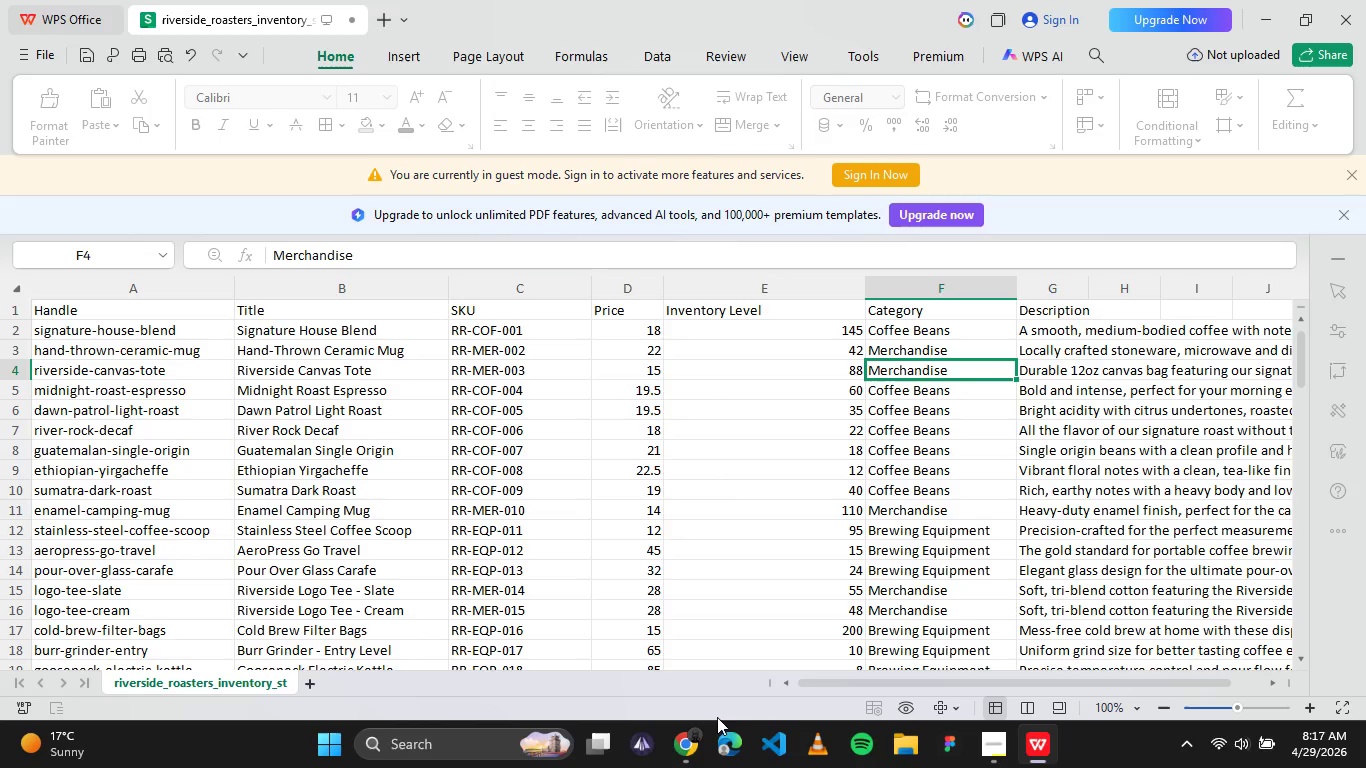 
left_click([680, 767])
 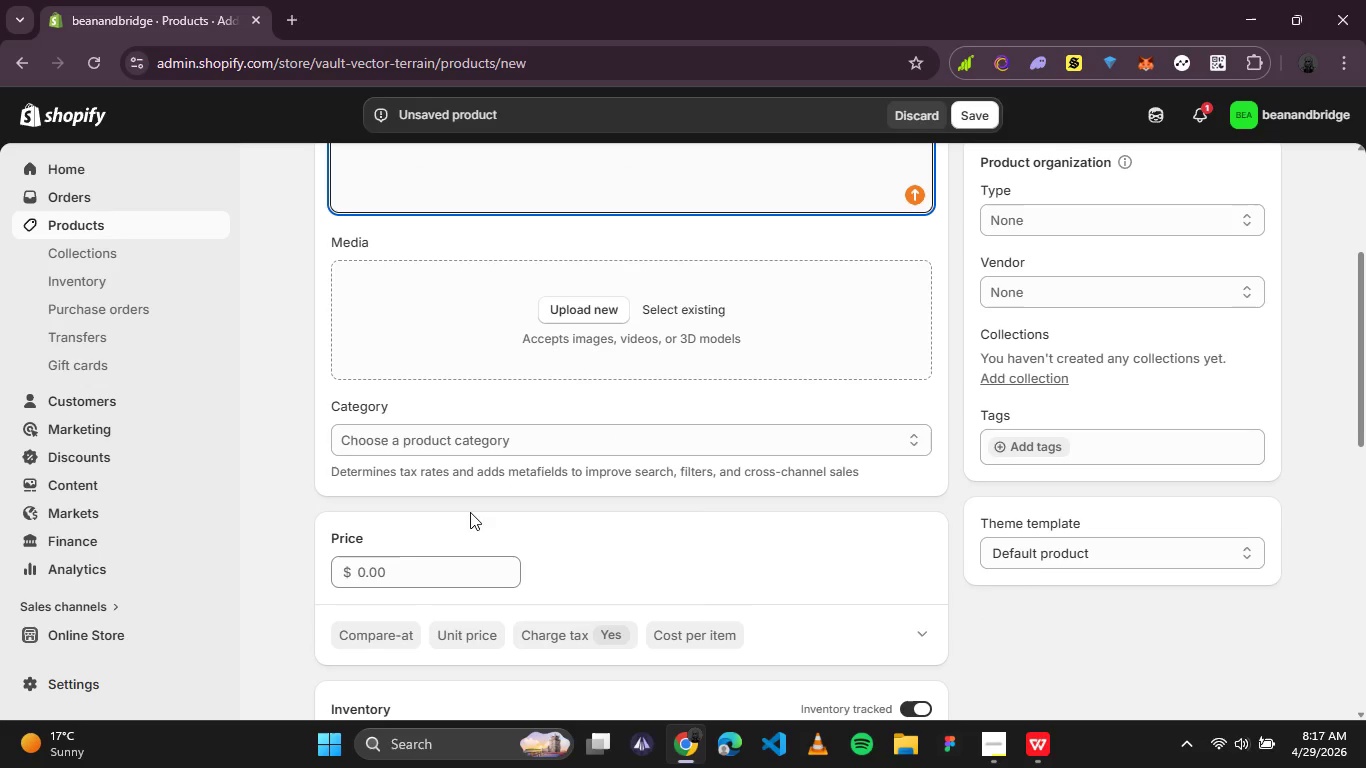 
left_click([400, 567])
 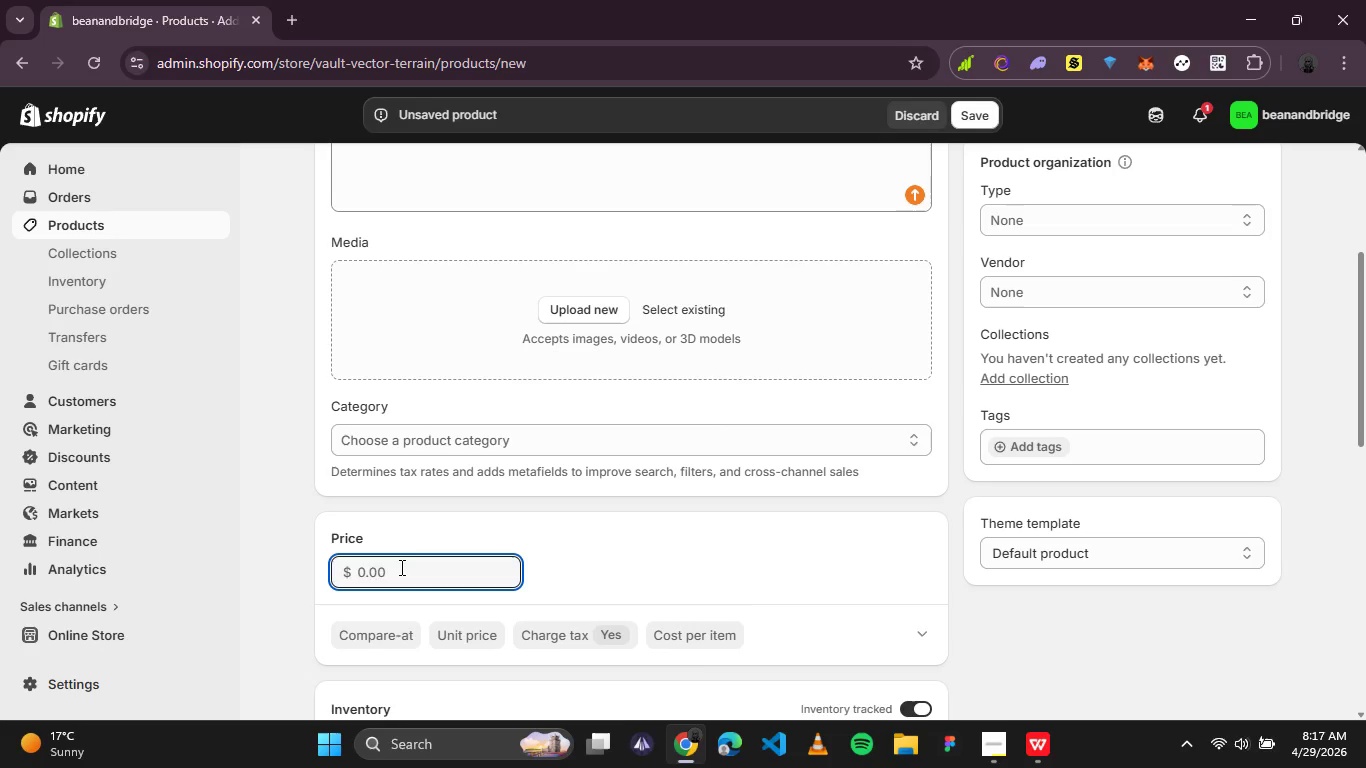 
type(15)
 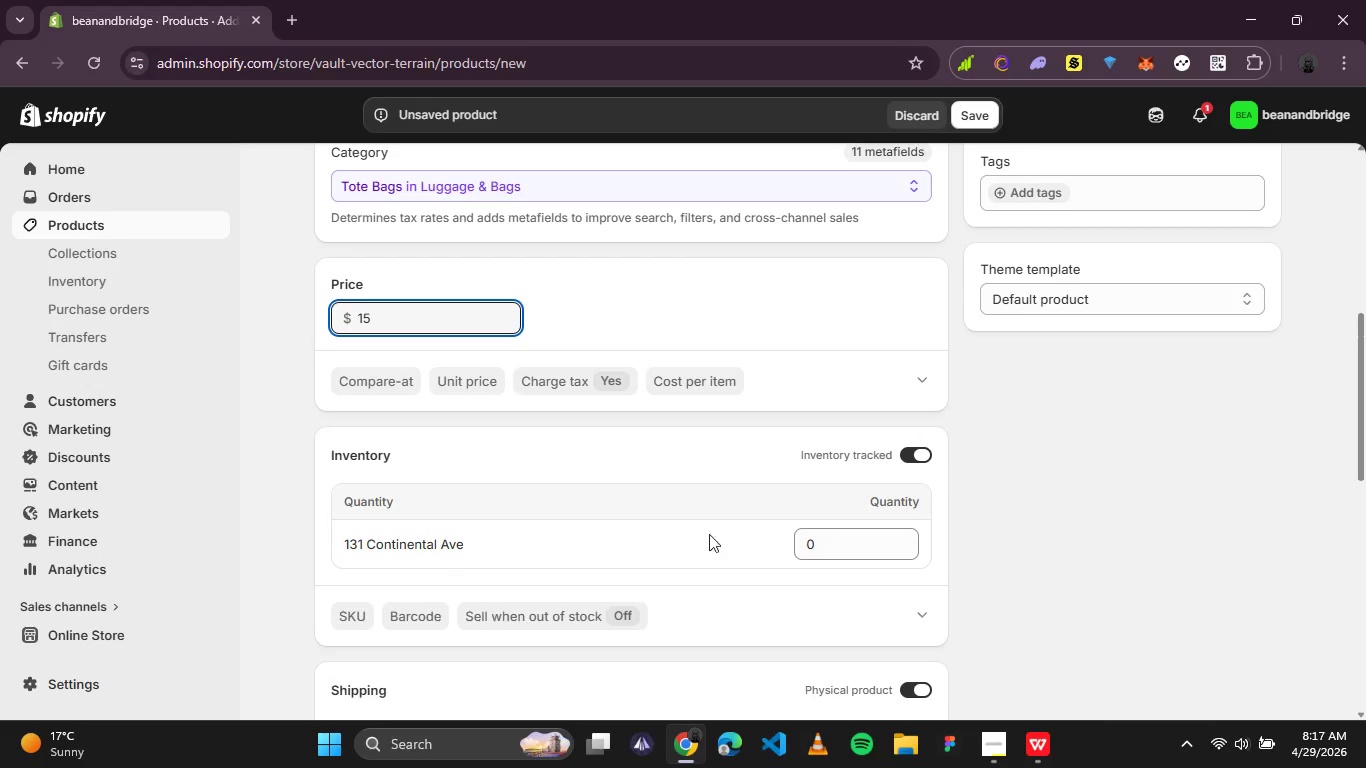 
left_click([837, 539])
 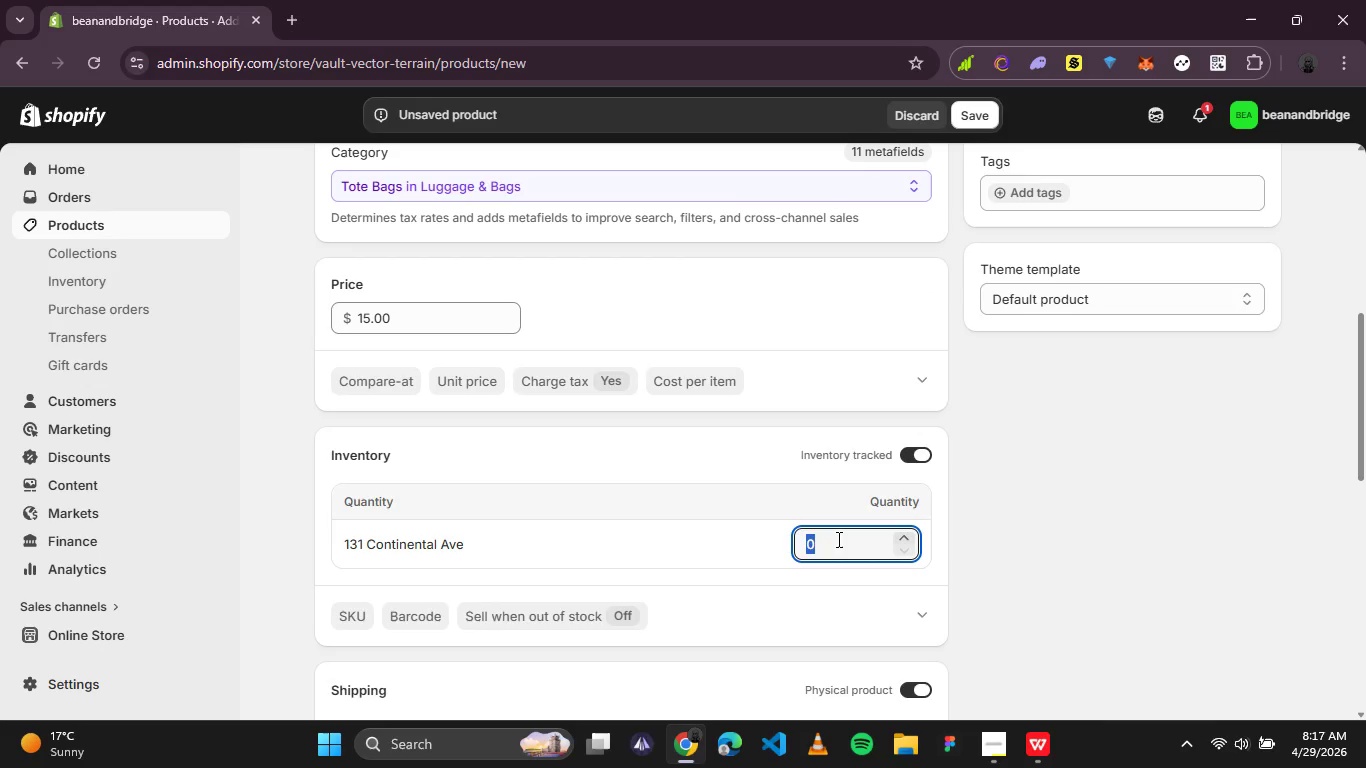 
type(88)
 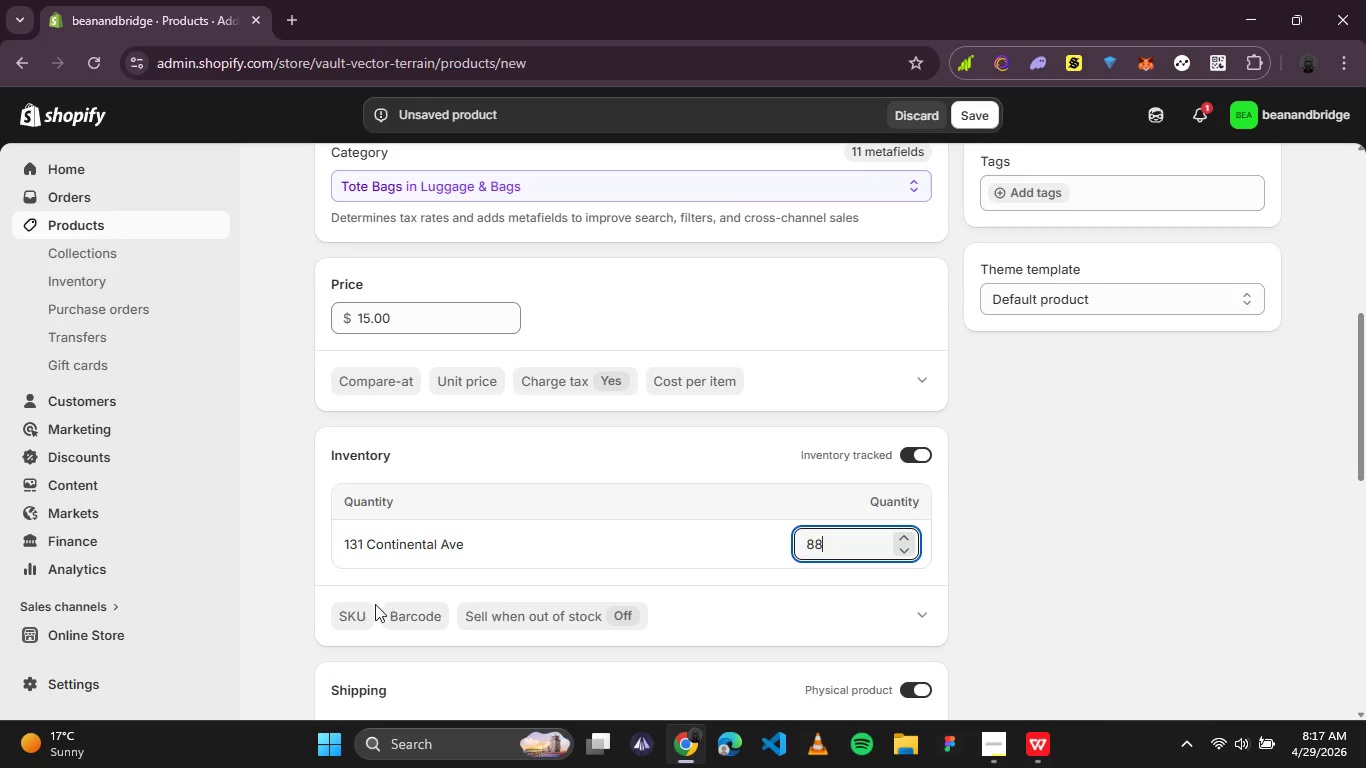 
left_click([363, 609])
 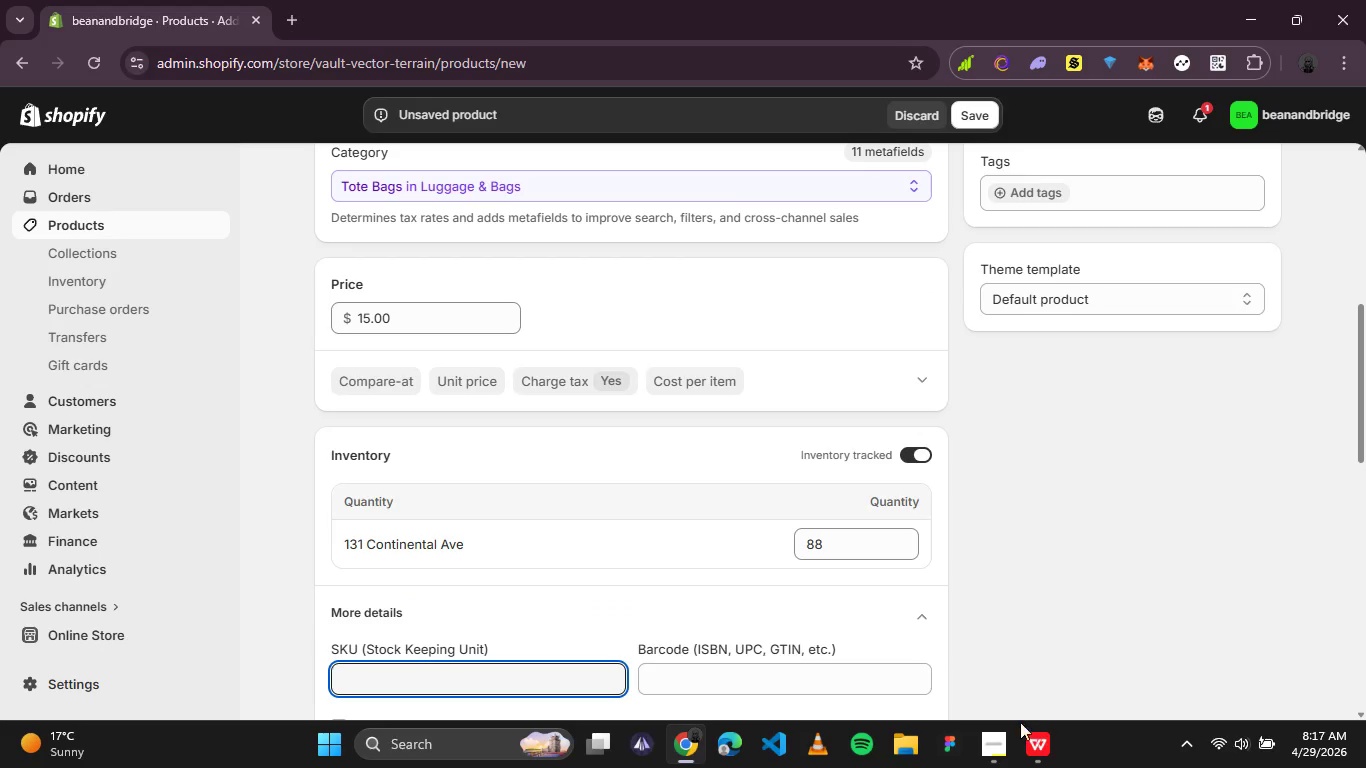 
left_click([1020, 735])
 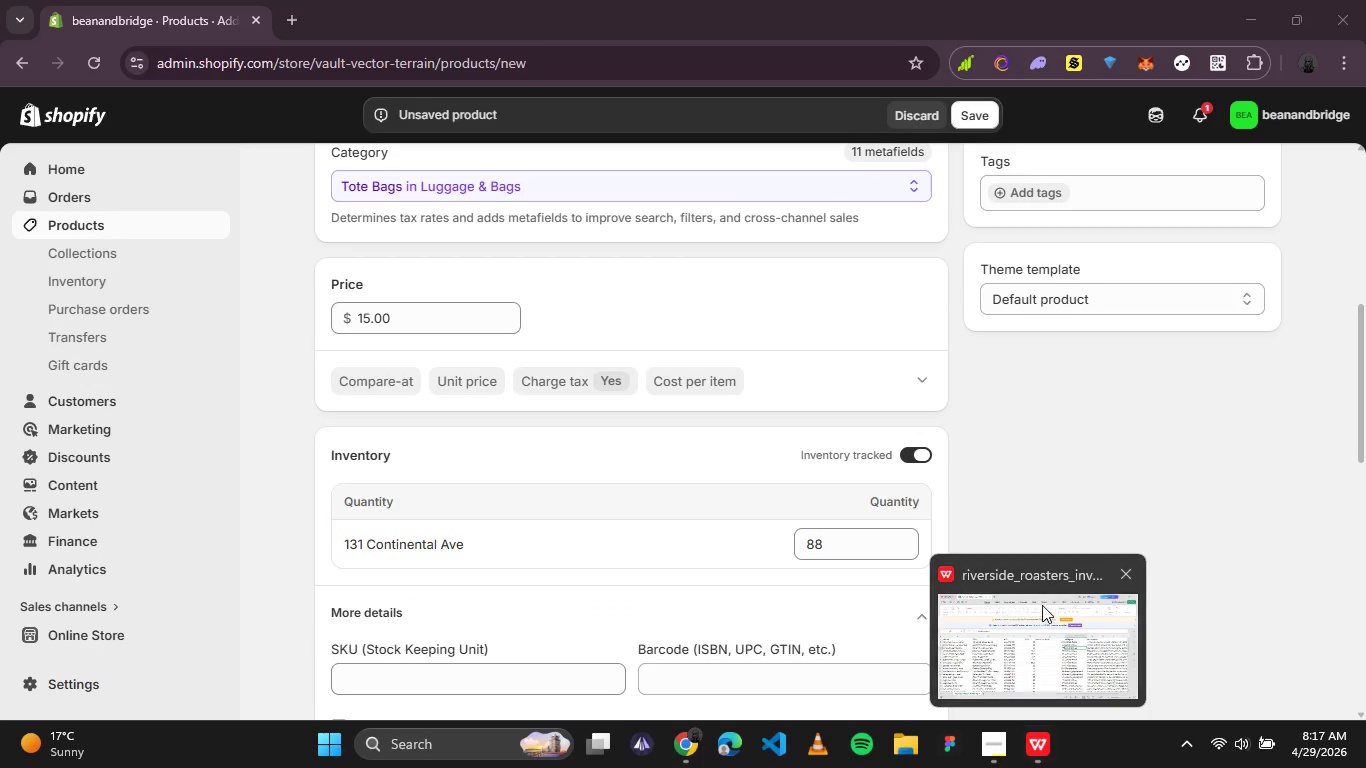 
left_click([1042, 605])
 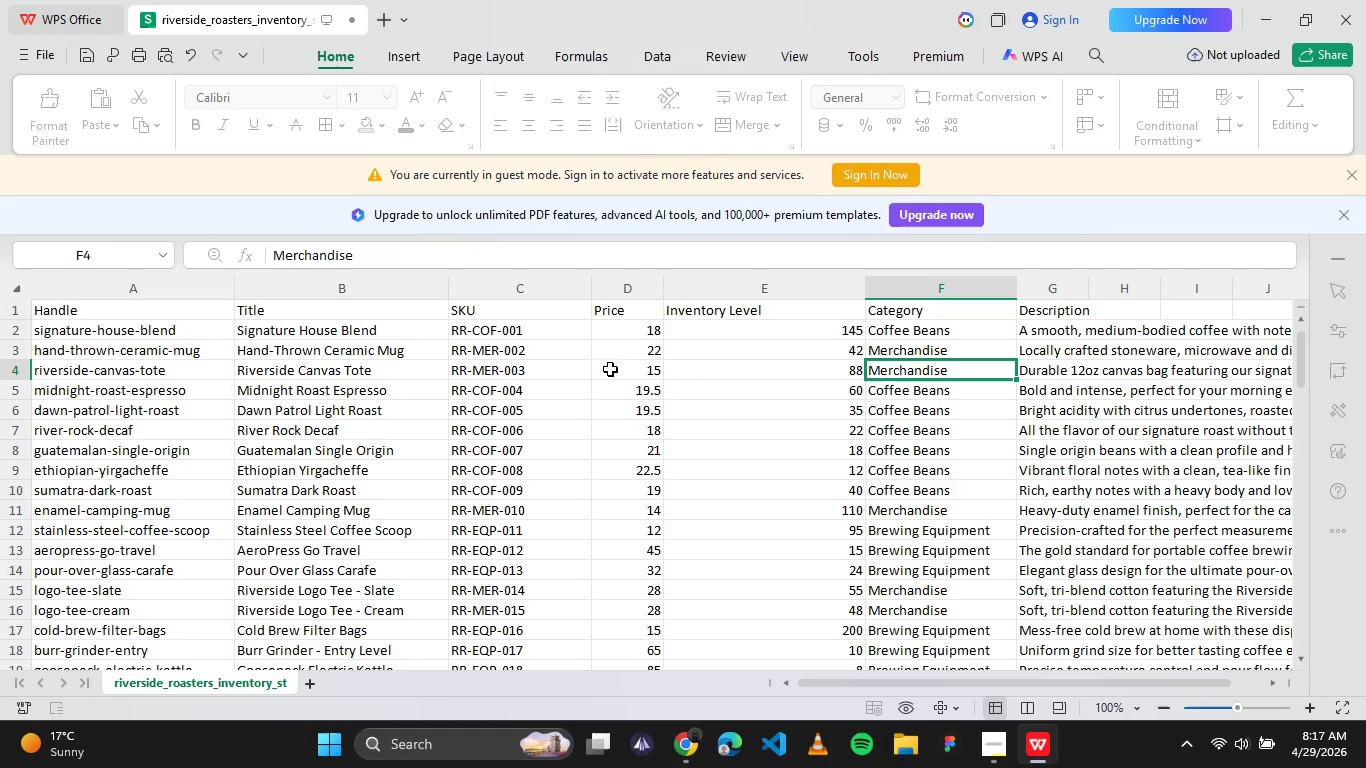 
left_click([532, 369])
 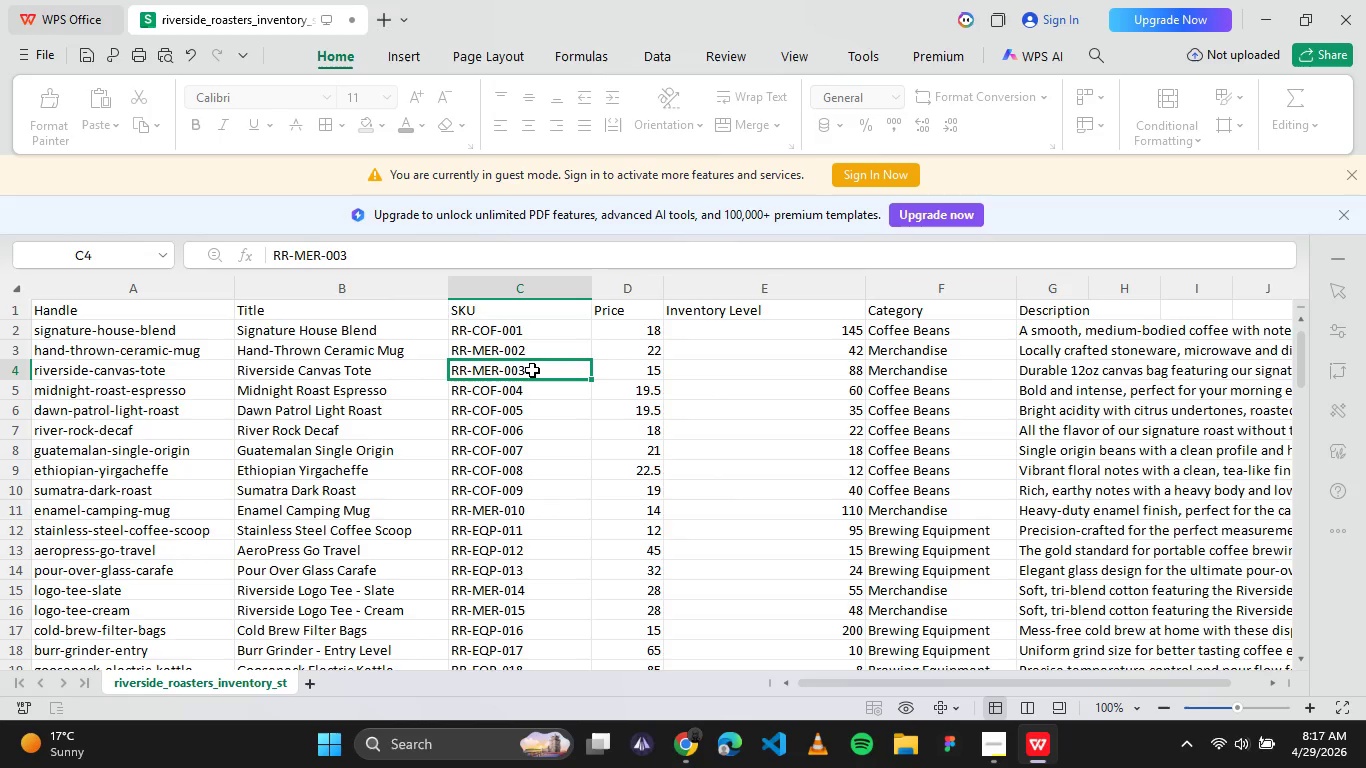 
key(Control+C)
 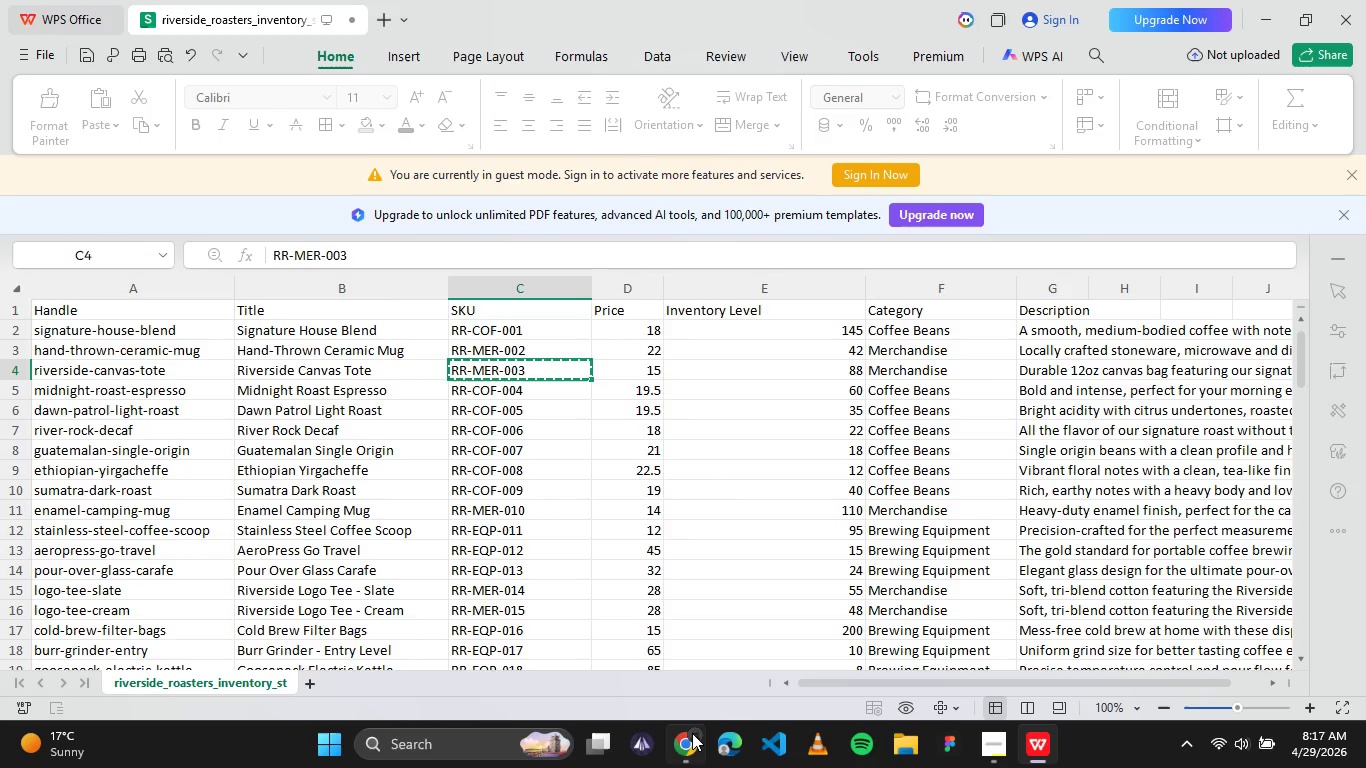 
left_click([692, 733])
 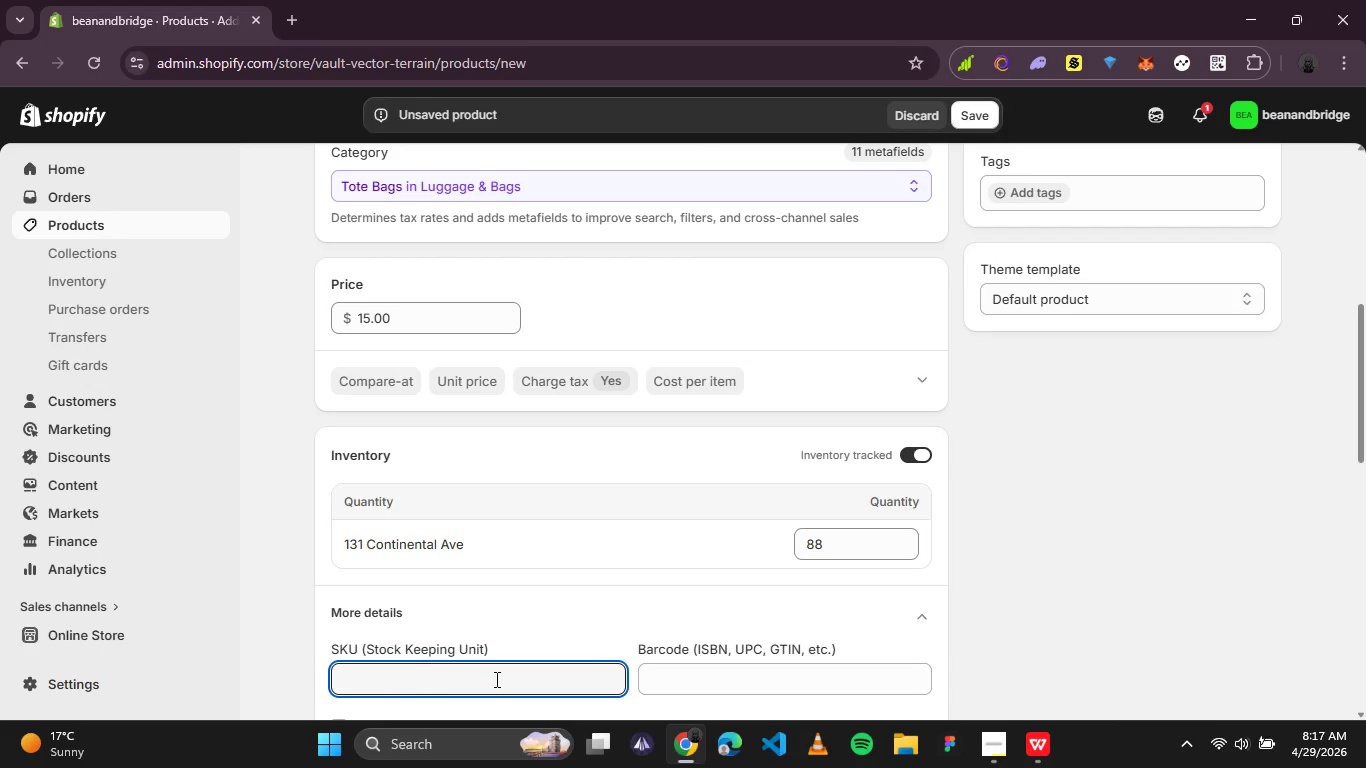 
left_click([494, 679])
 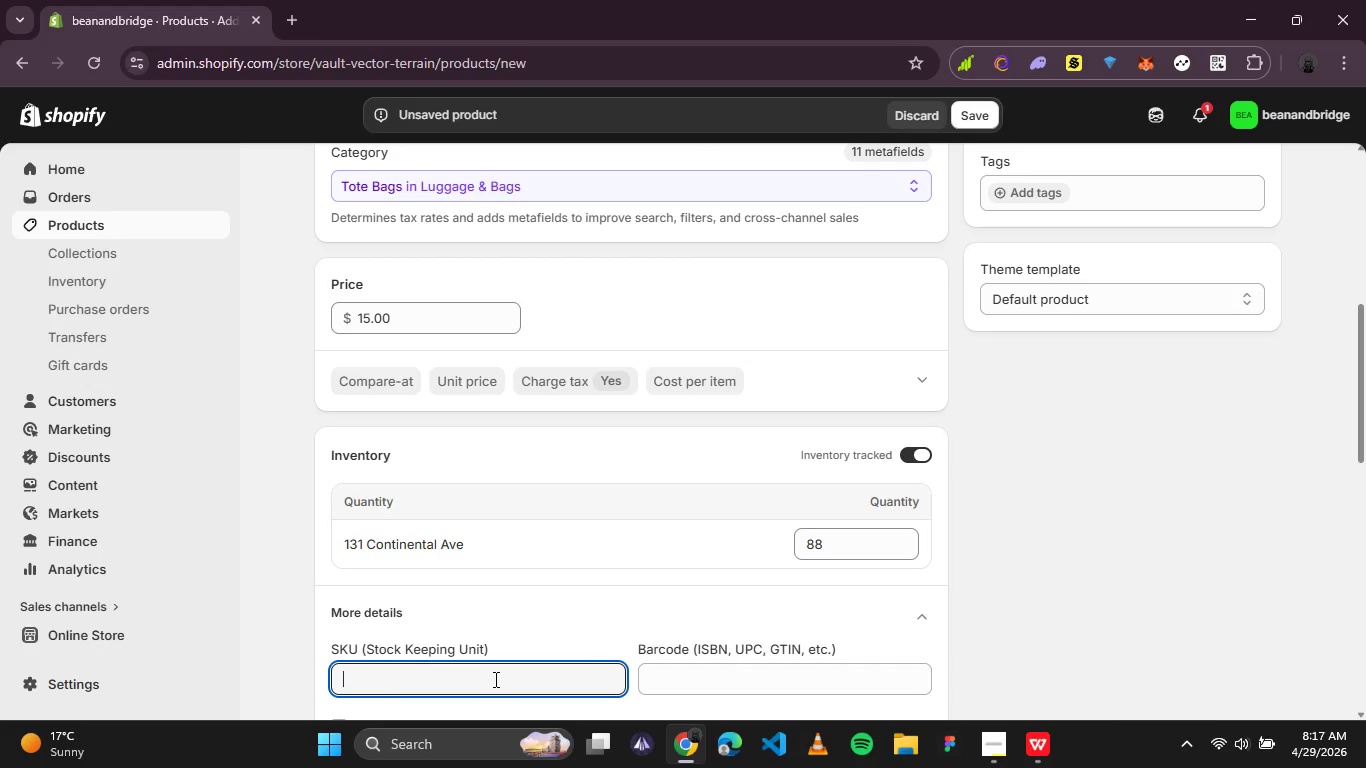 
key(Control+V)
 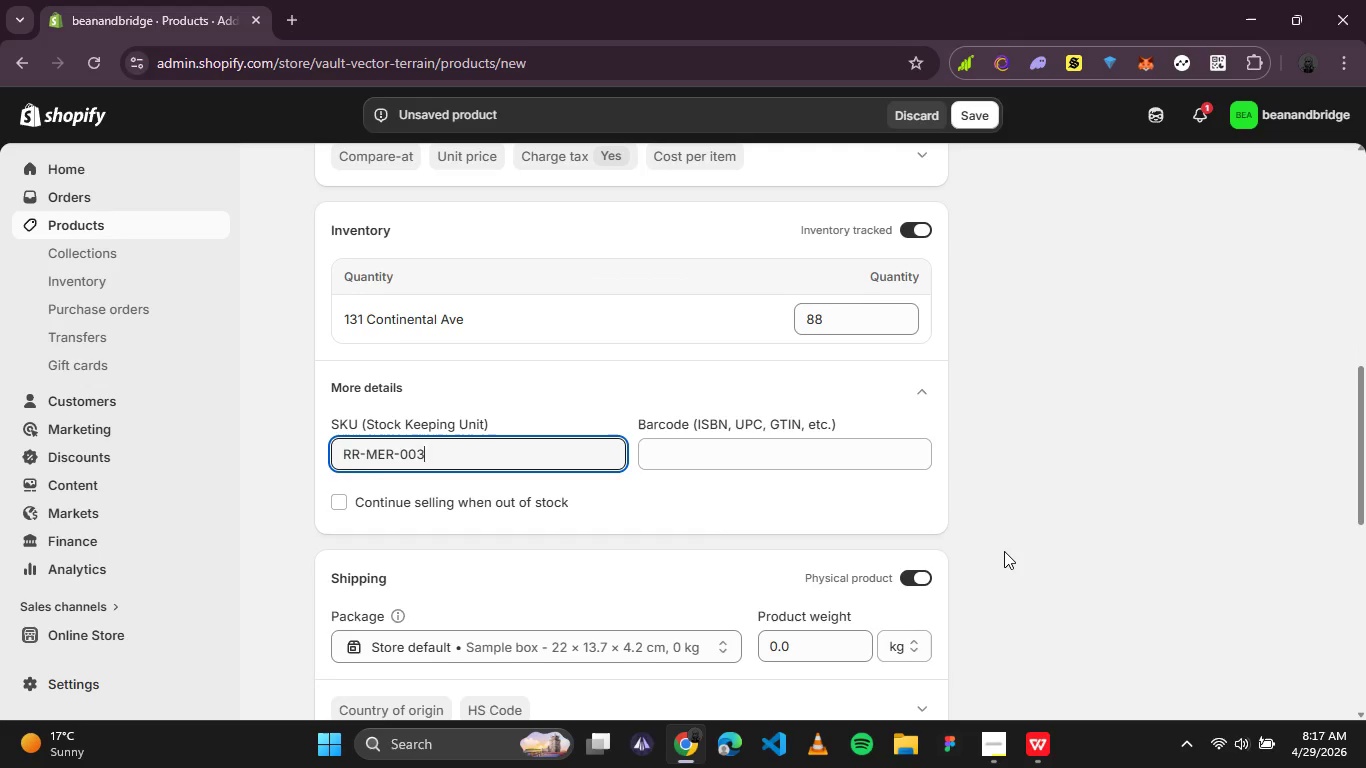 
left_click([1004, 551])
 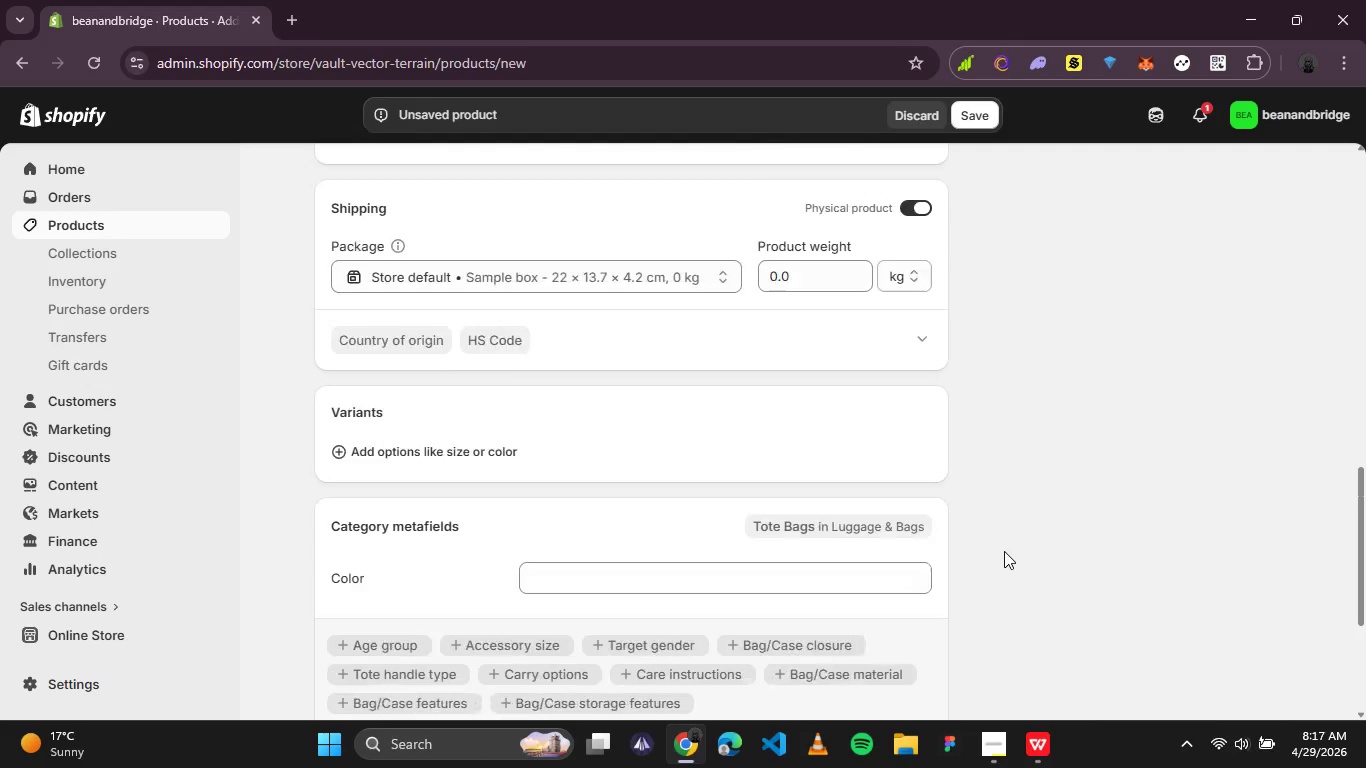 
wait(9.31)
 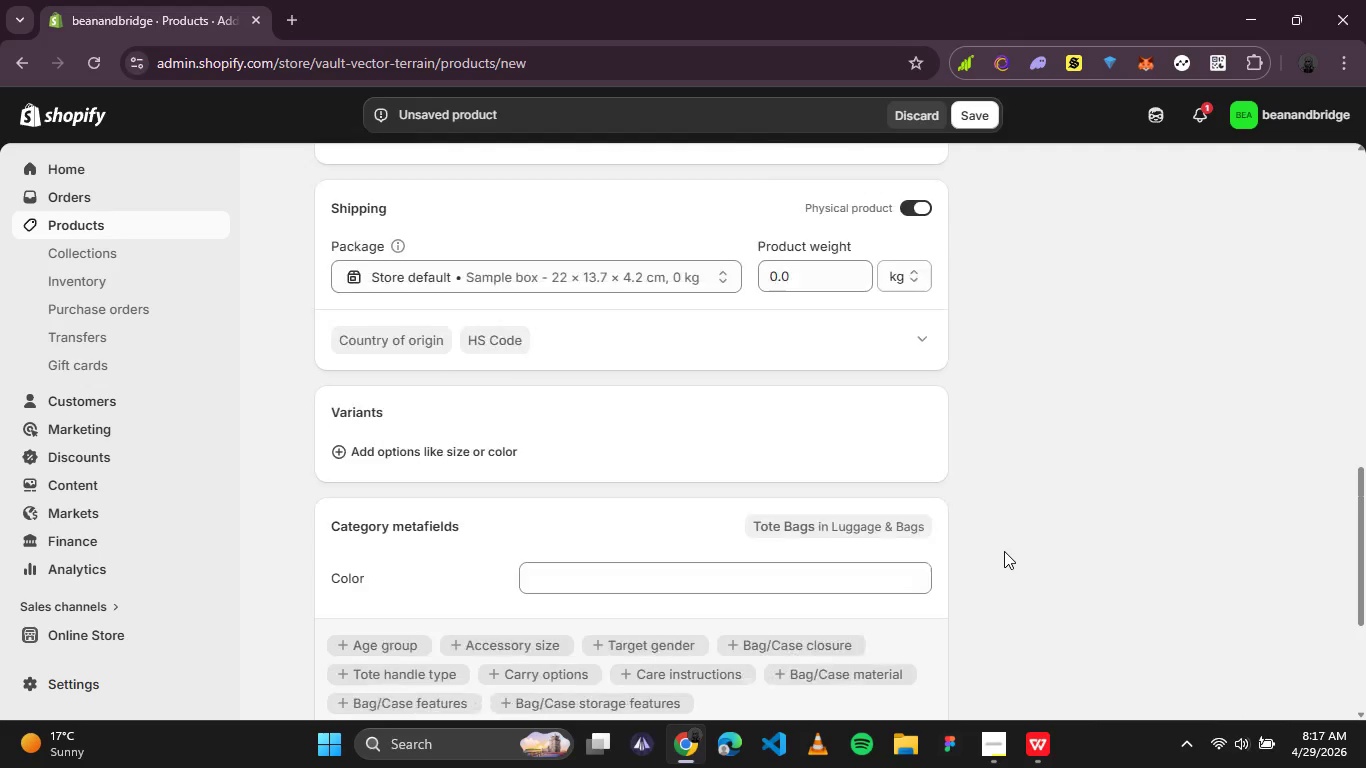 
left_click([1045, 745])
 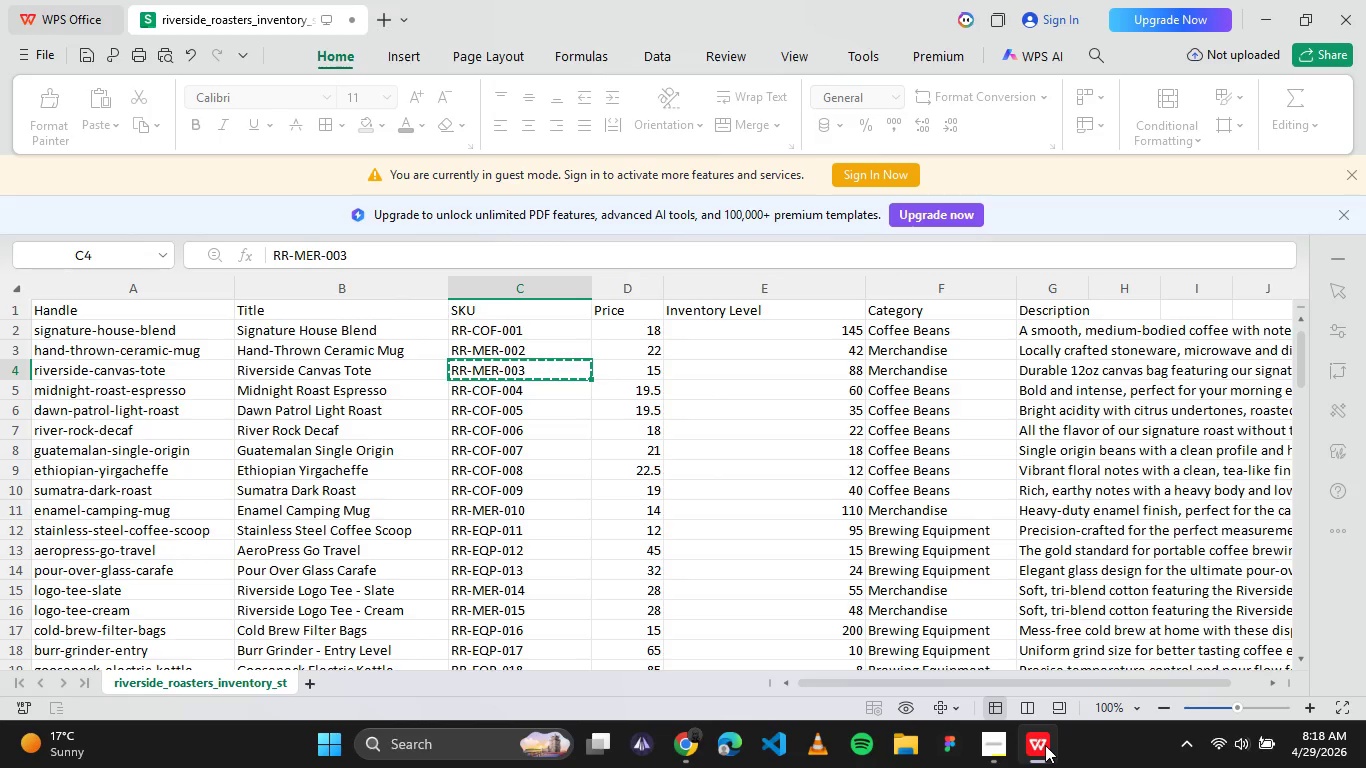 
left_click([1045, 745])
 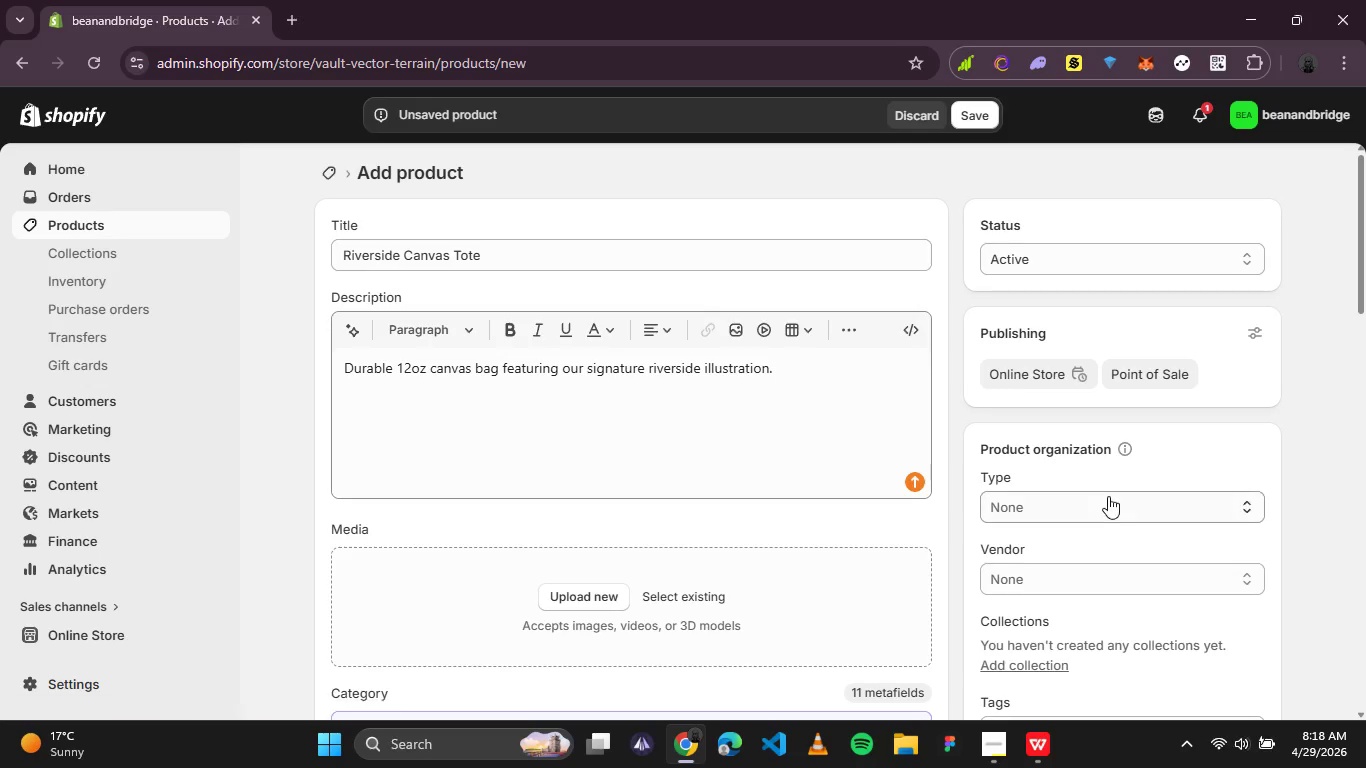 
left_click([1103, 510])
 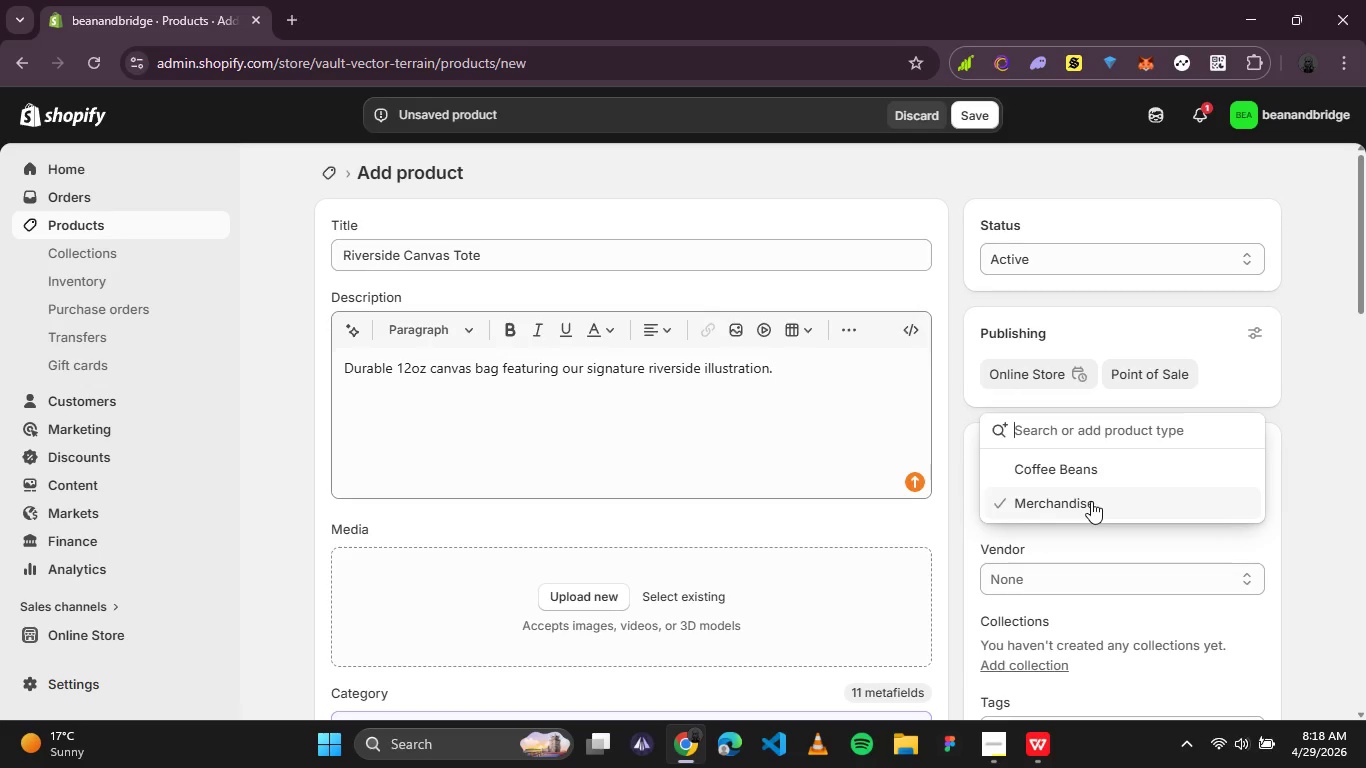 
left_click([1091, 501])
 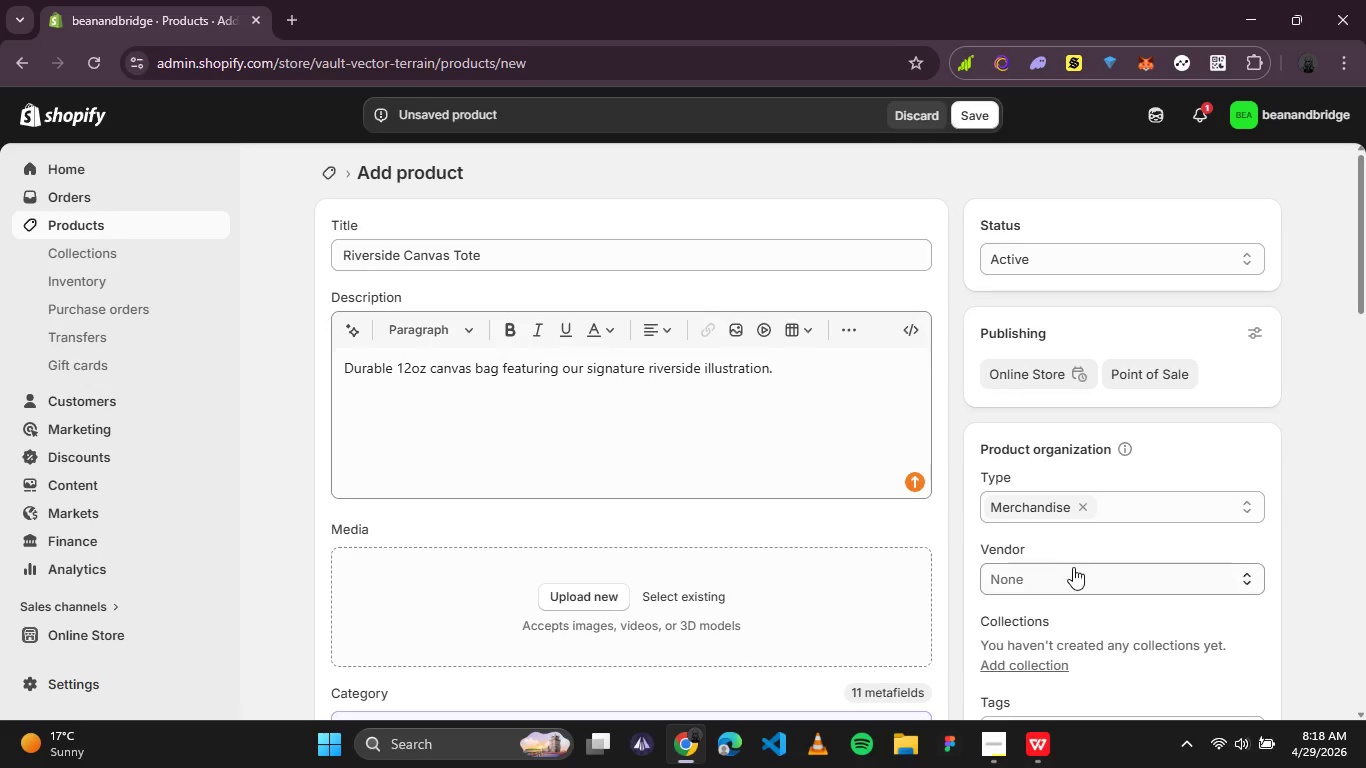 
left_click([1070, 575])
 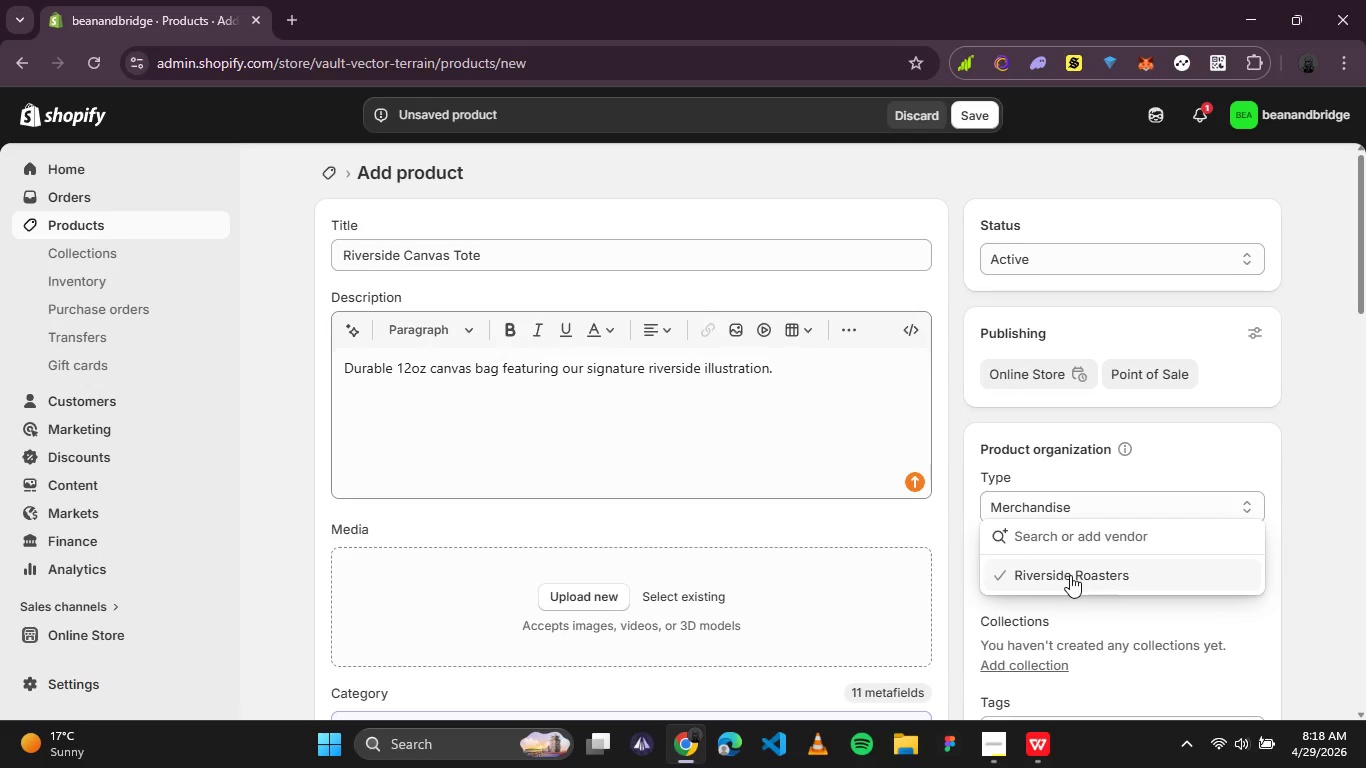 
left_click([1070, 575])
 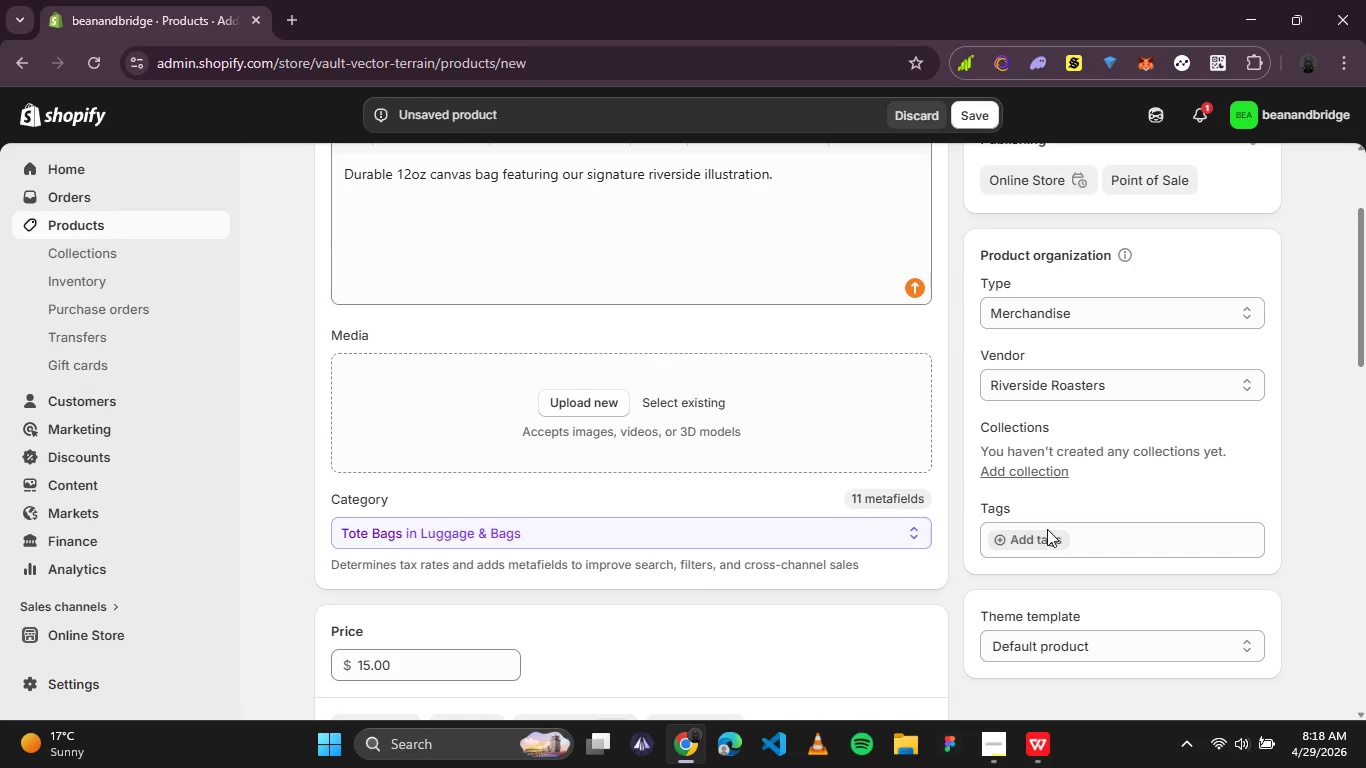 
left_click([1043, 547])
 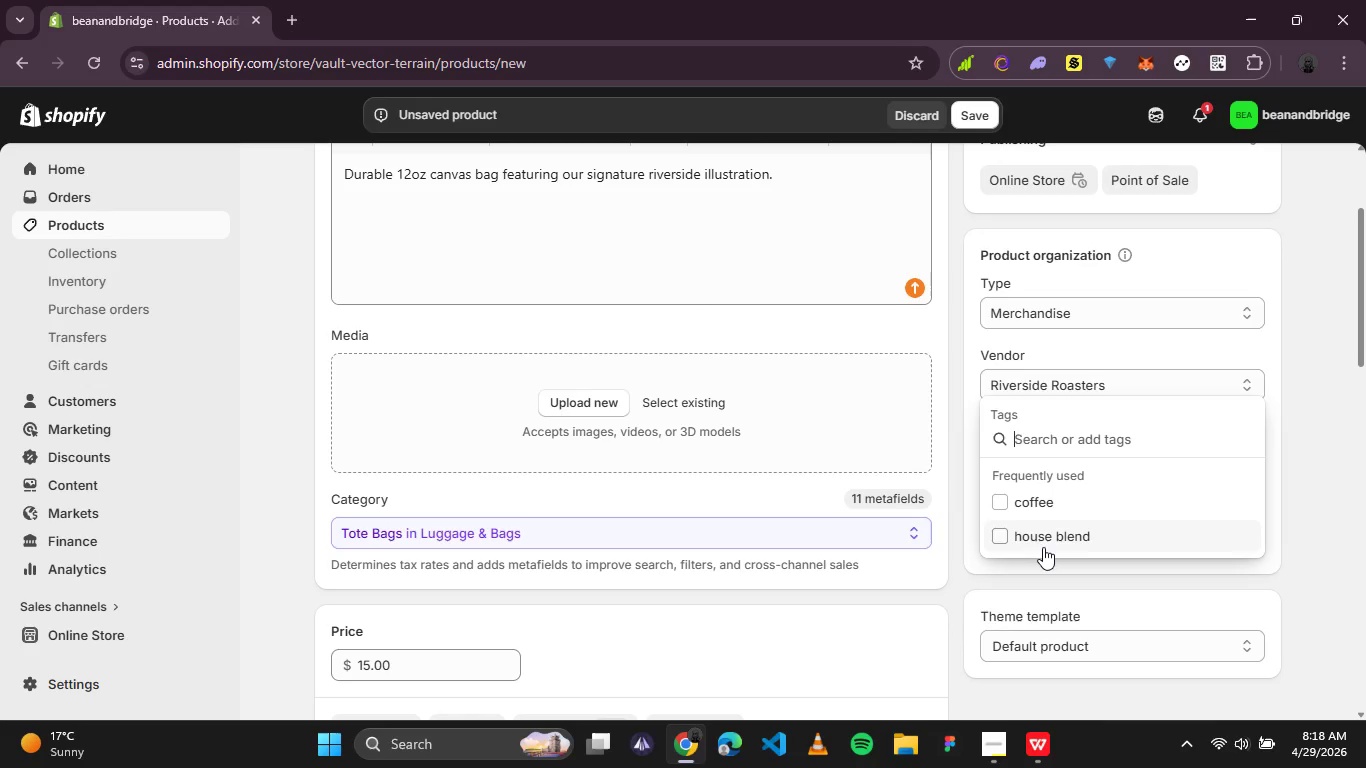 
wait(6.45)
 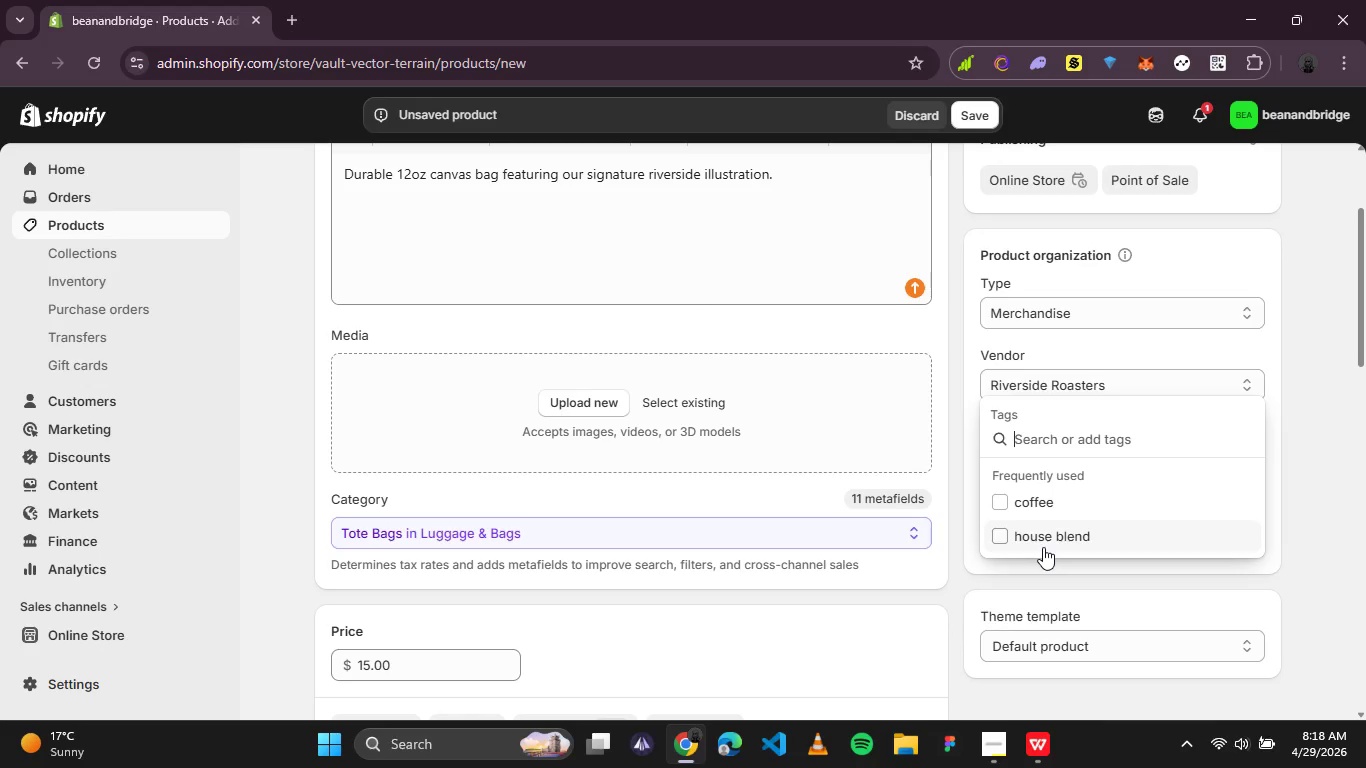 
type(tote)
 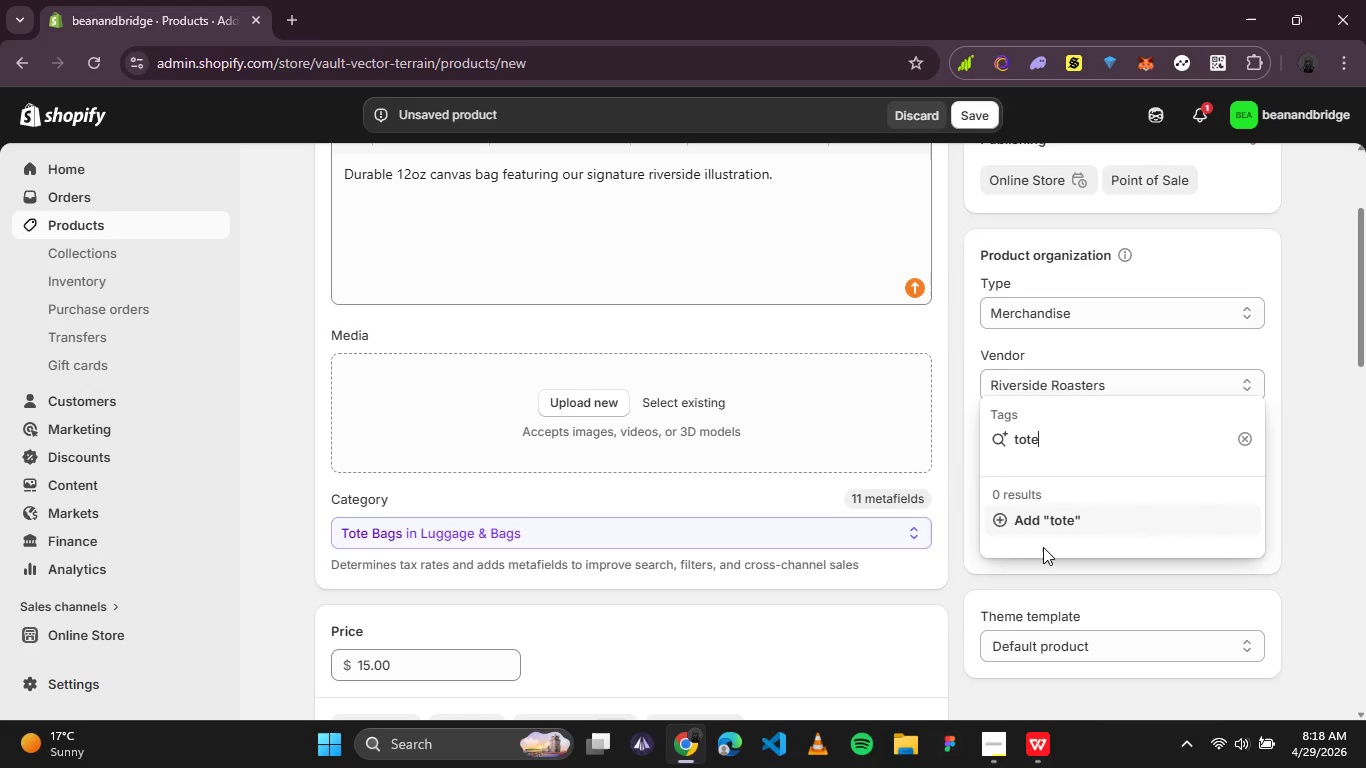 
key(Enter)
 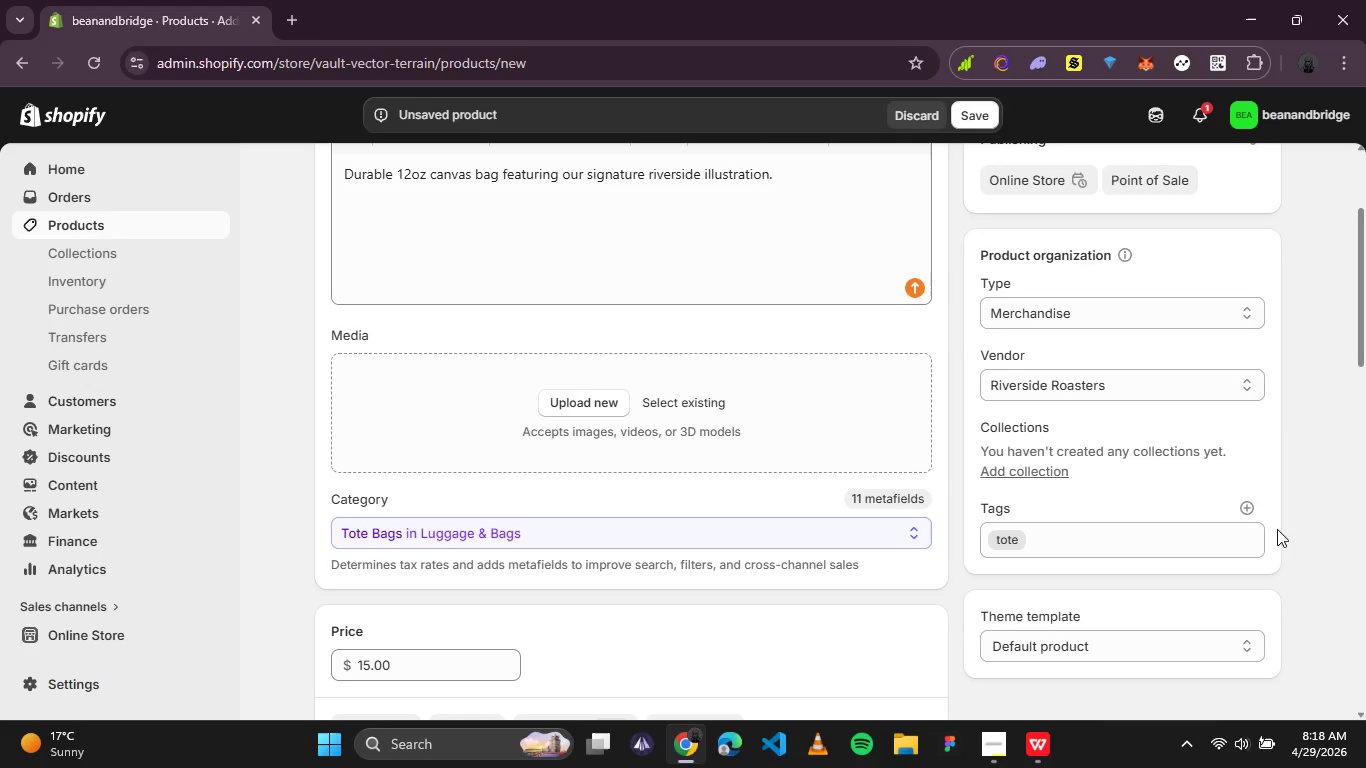 
left_click([1236, 510])
 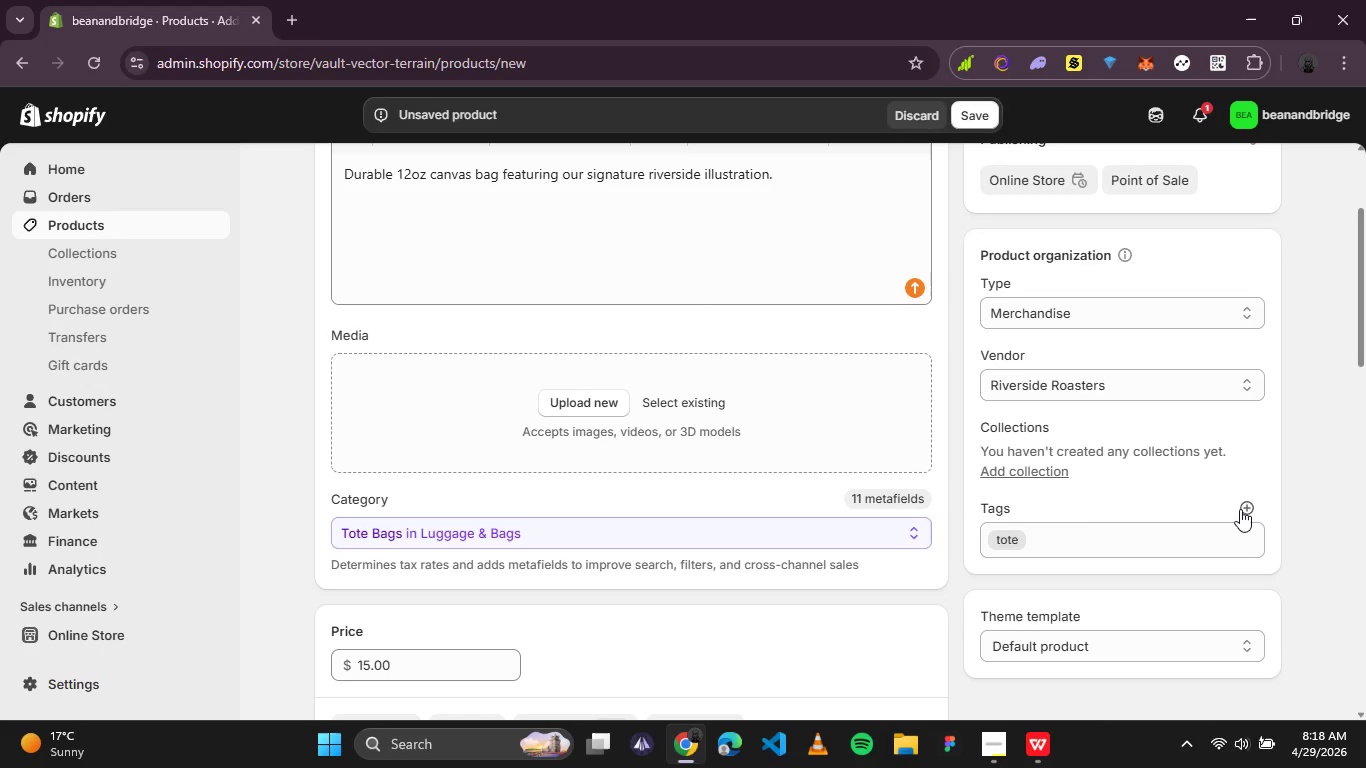 
left_click([1240, 509])
 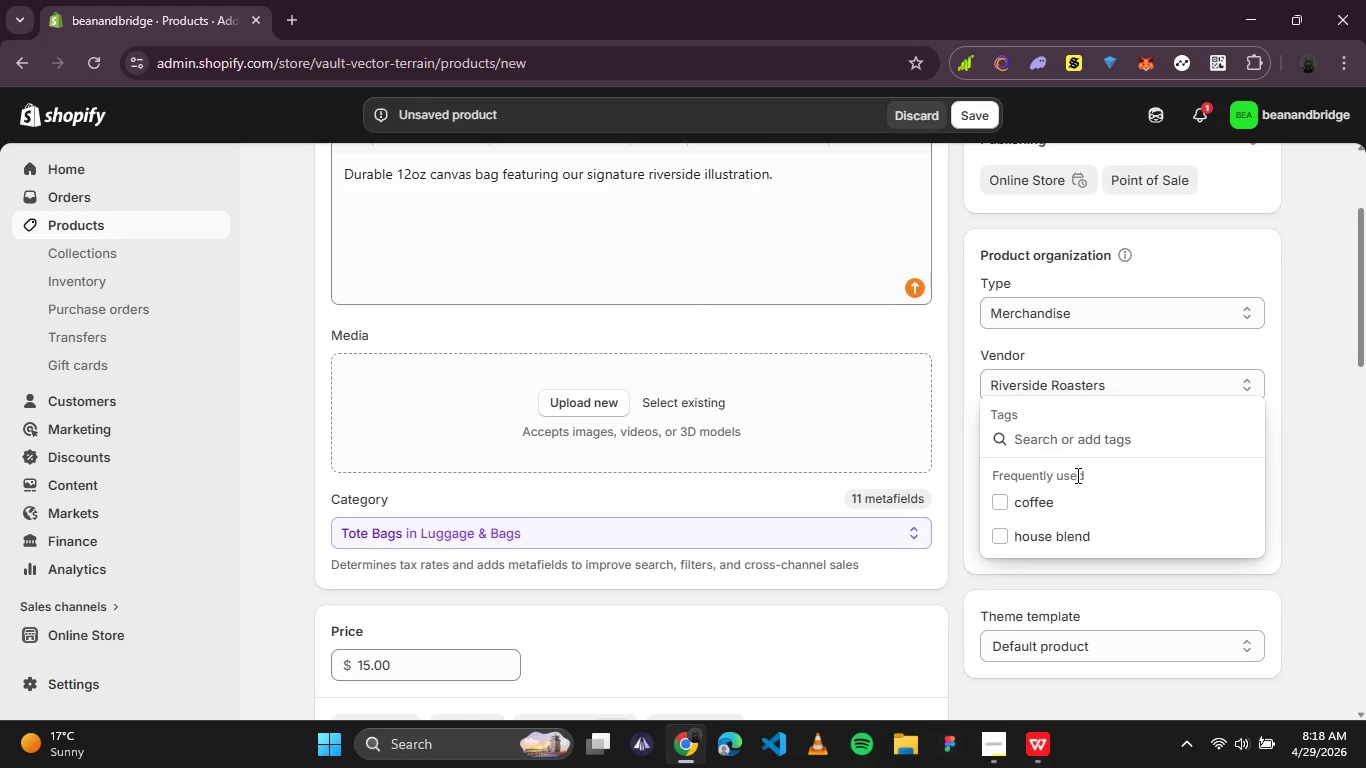 
type(bag)
 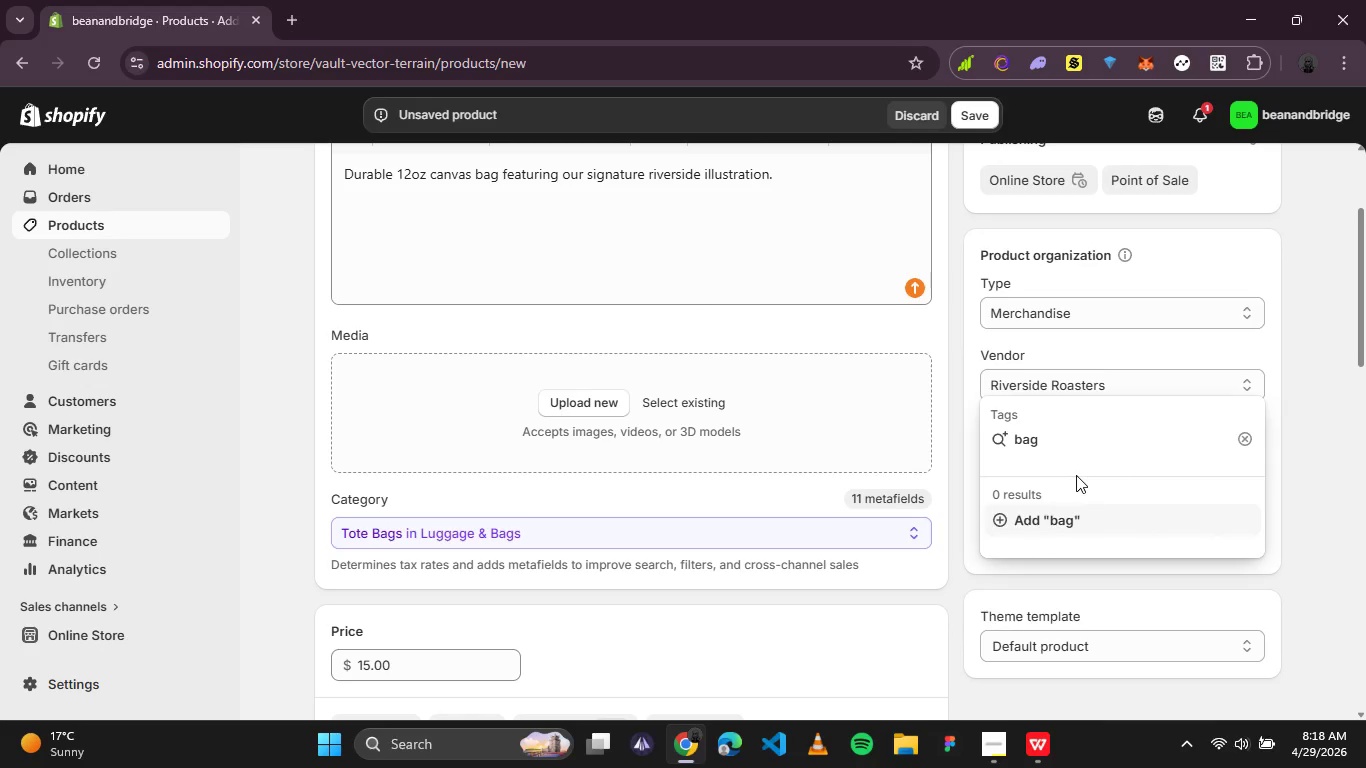 
key(Enter)
 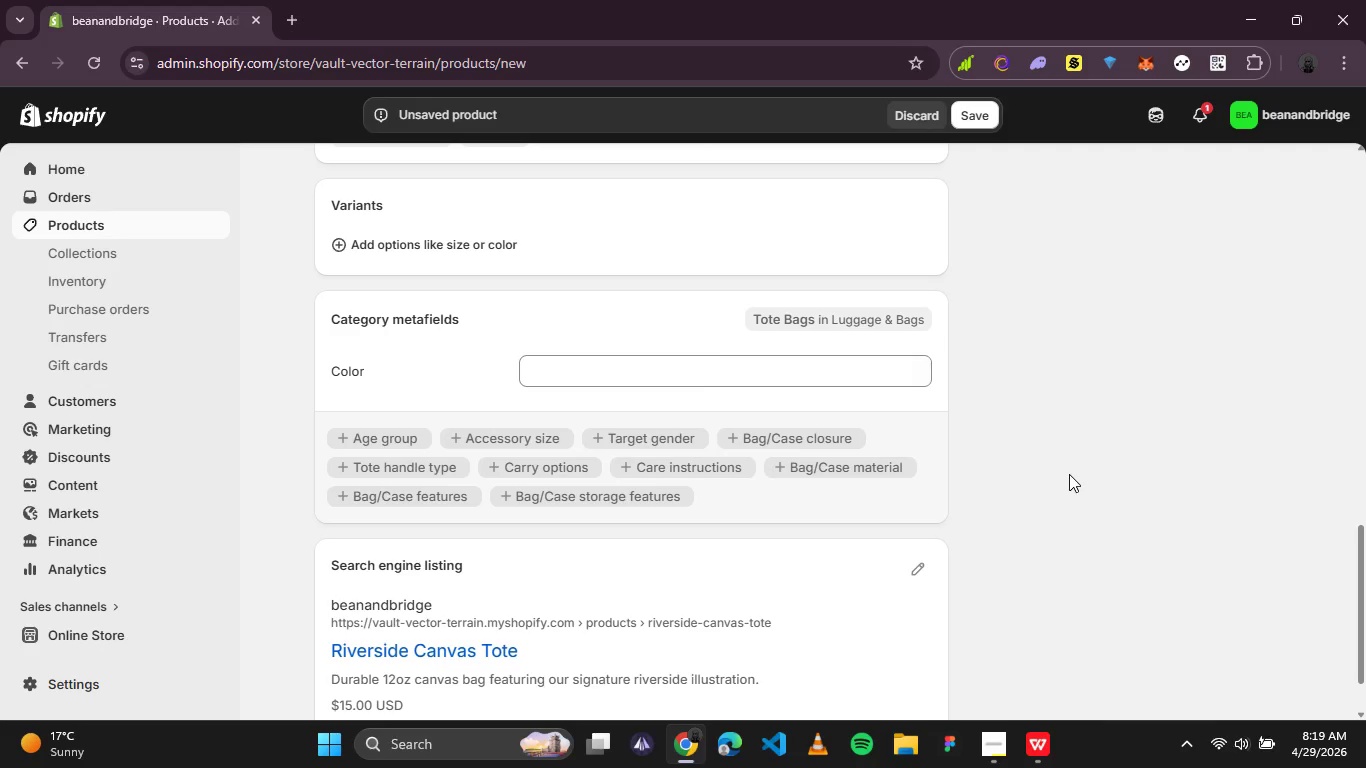 
wait(42.17)
 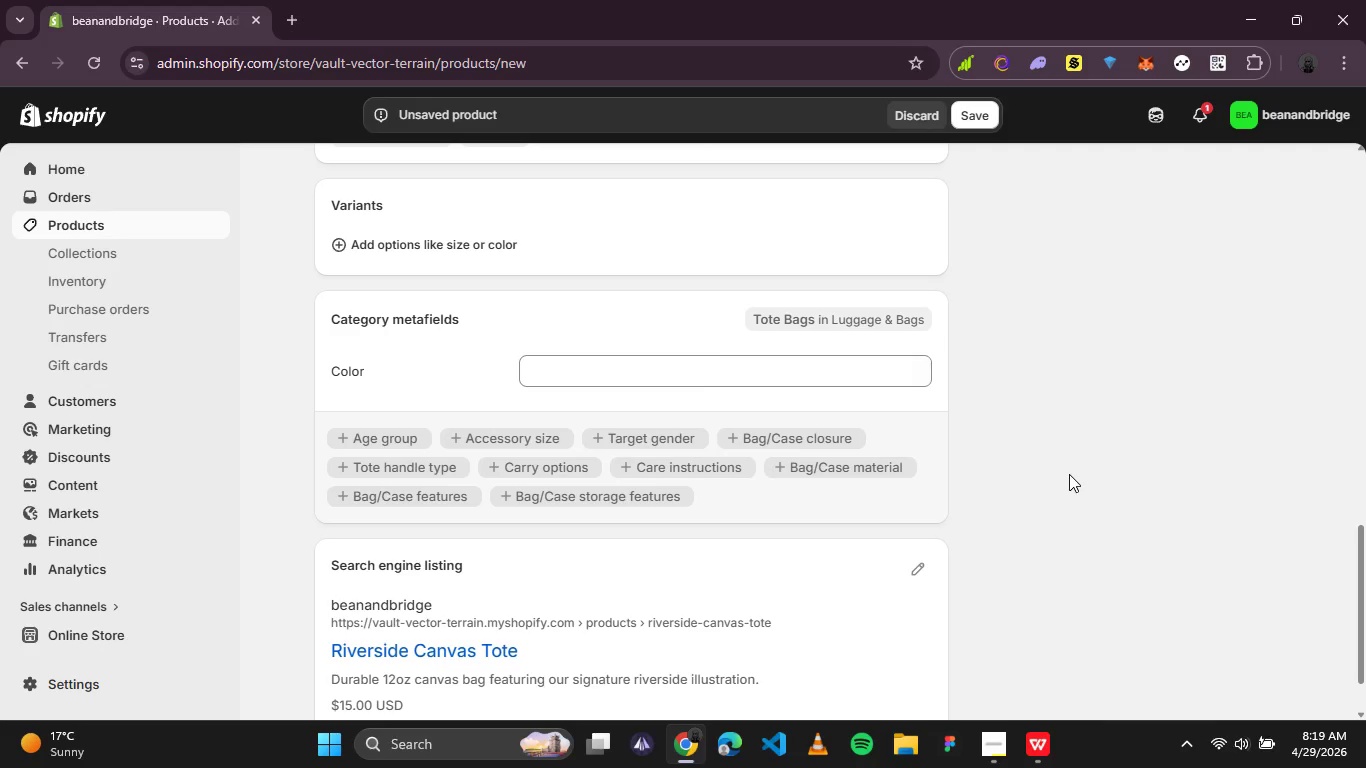 
left_click([984, 106])
 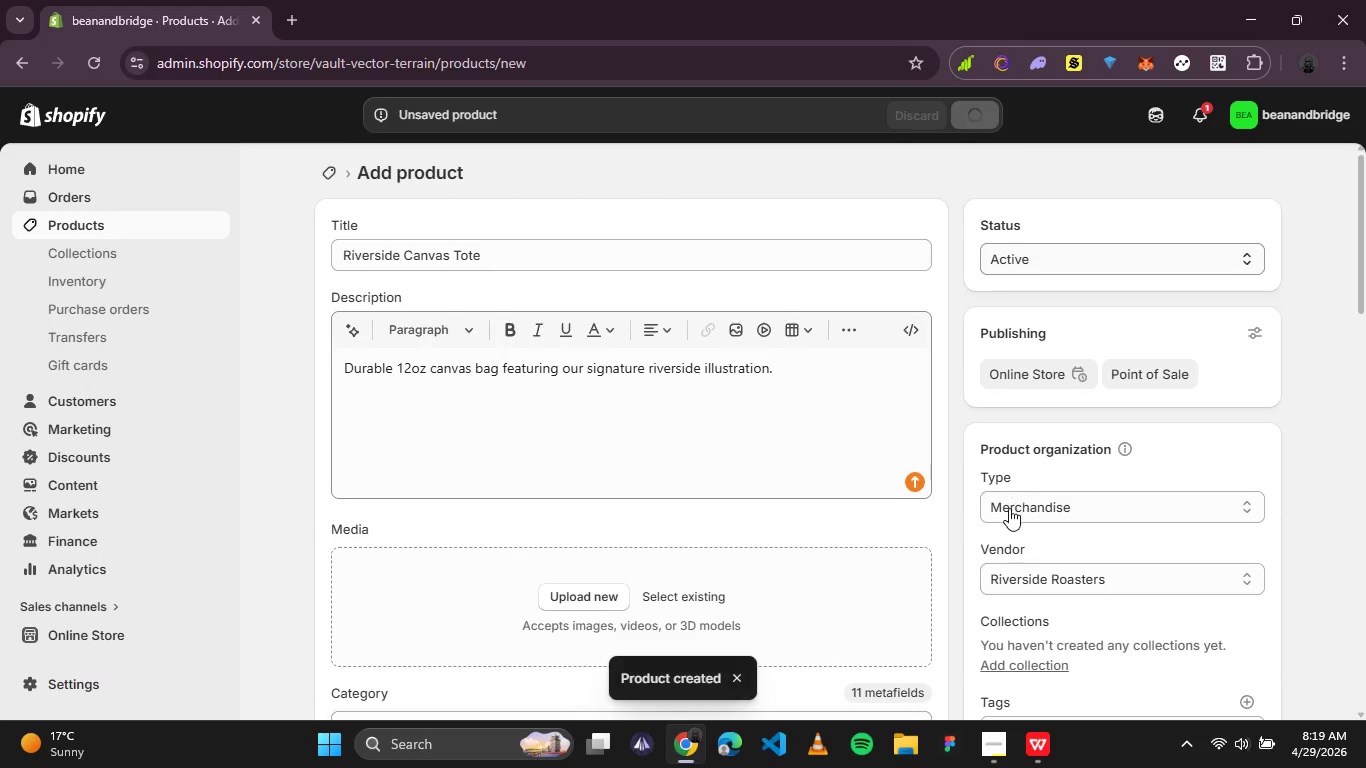 
wait(5.89)
 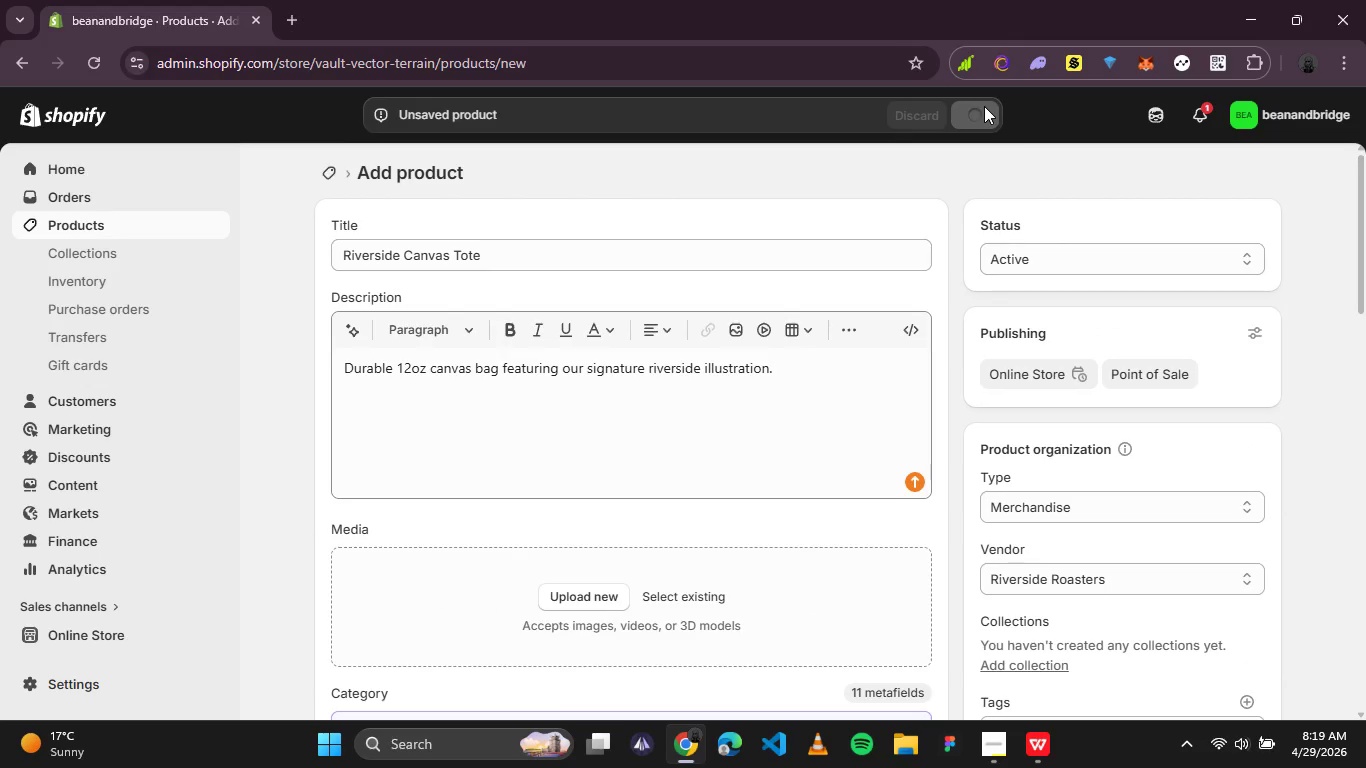 
left_click([1036, 757])
 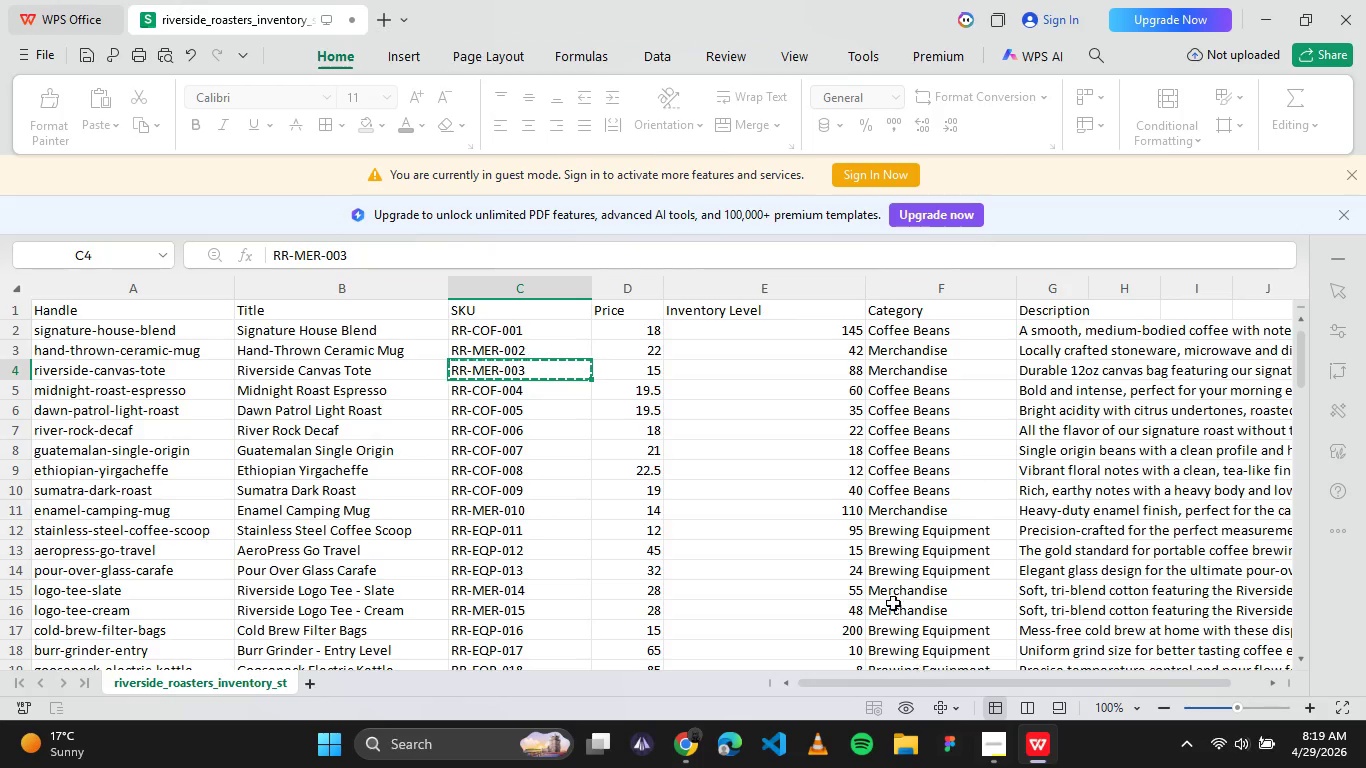 
left_click([893, 602])
 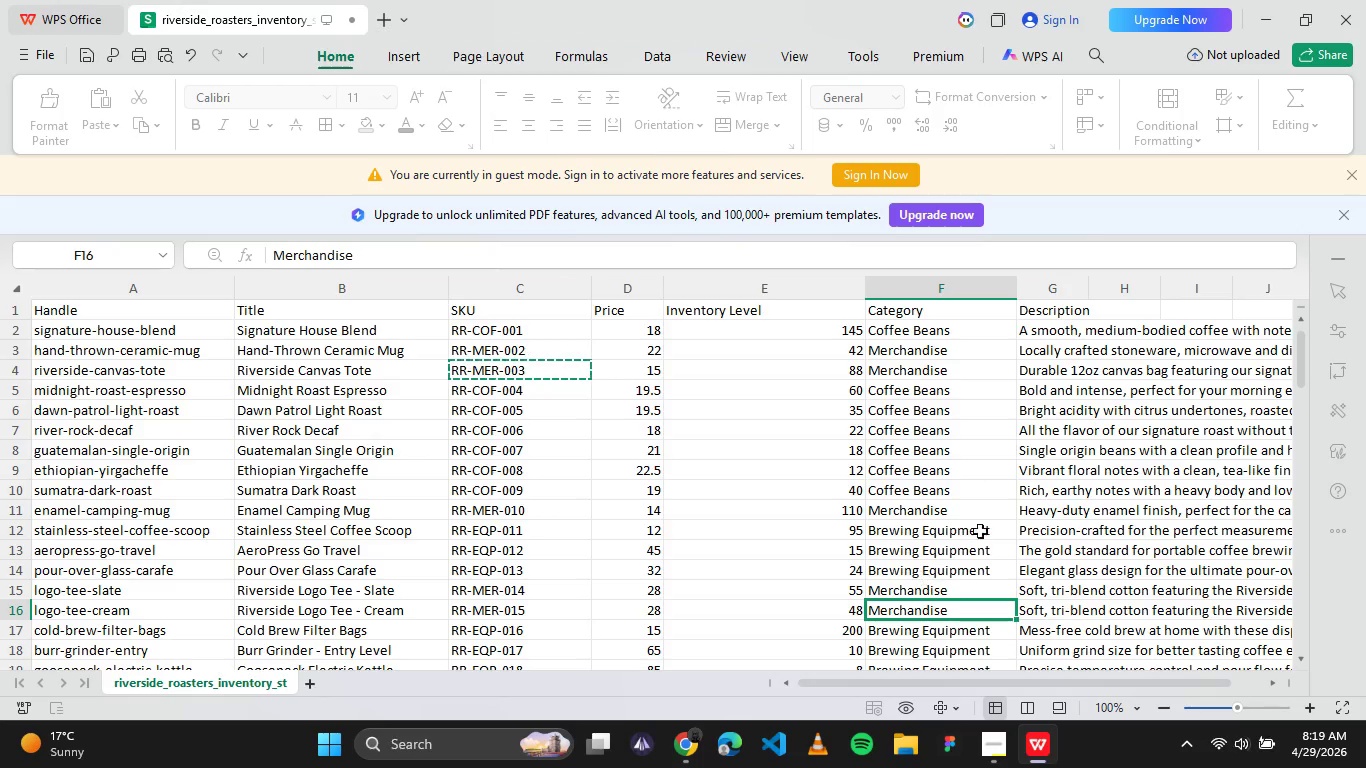 
left_click([1020, 500])
 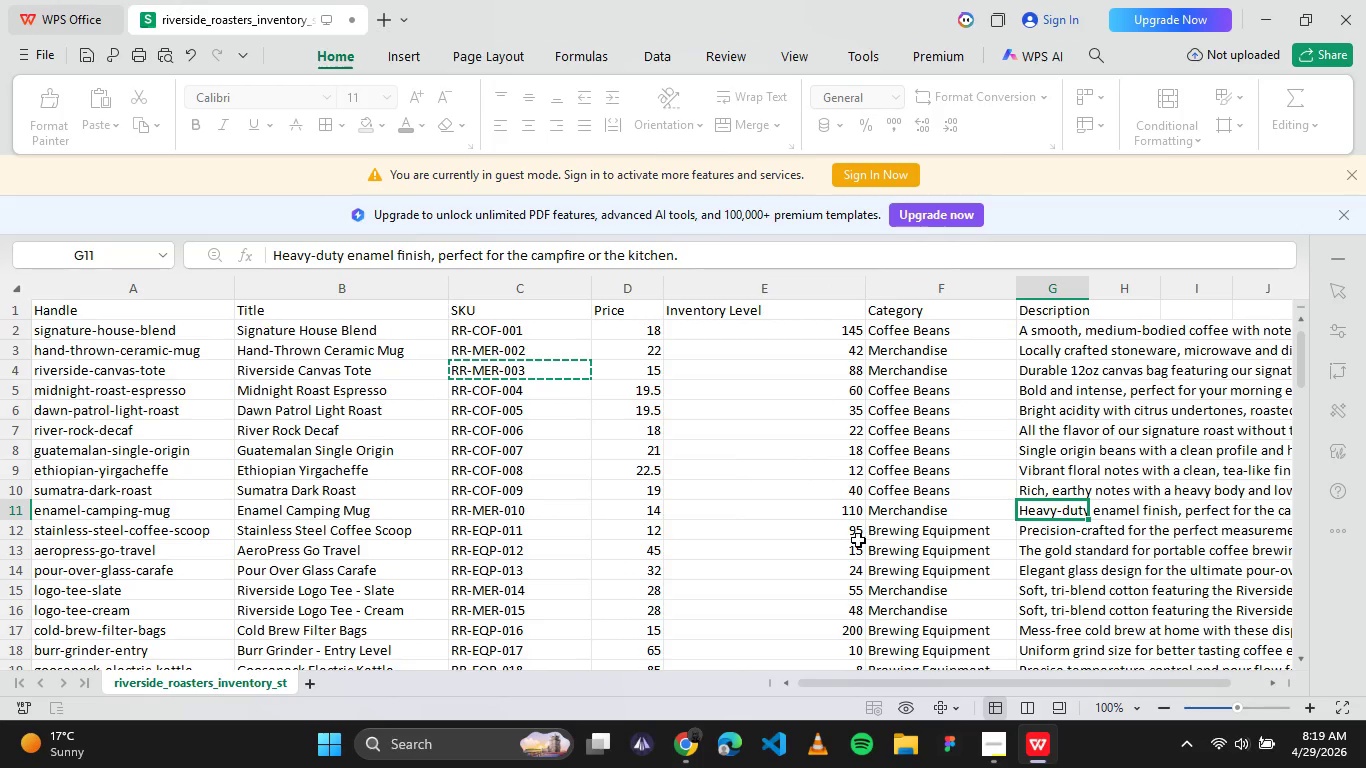 
wait(12.03)
 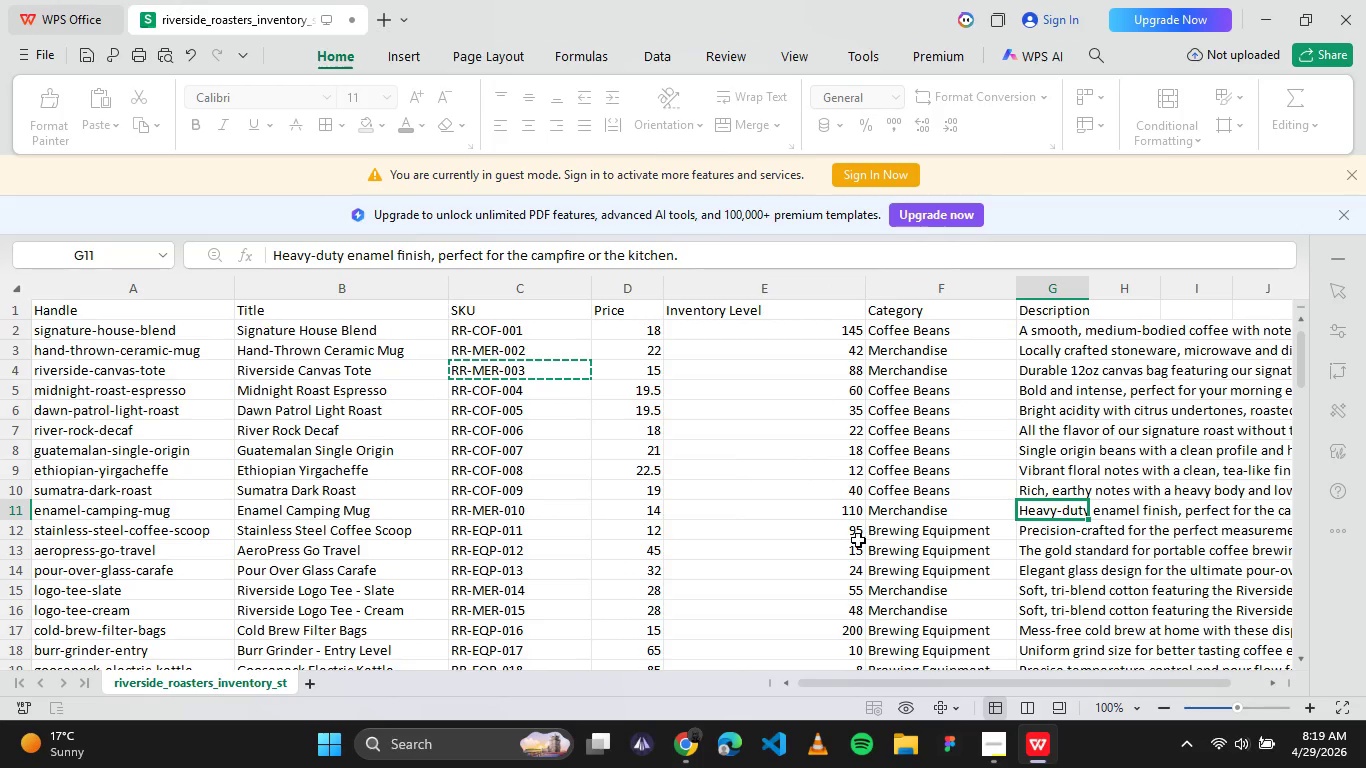 
double_click([858, 539])
 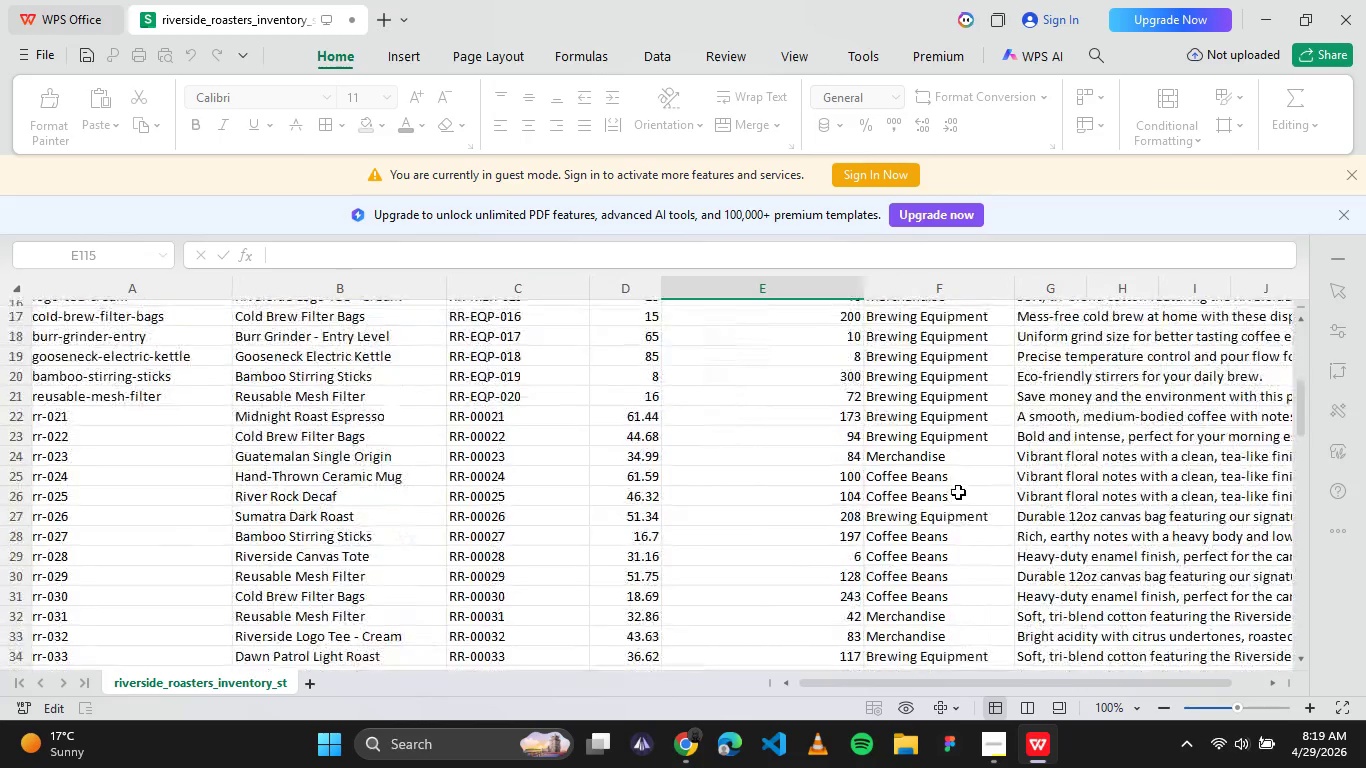 
wait(9.09)
 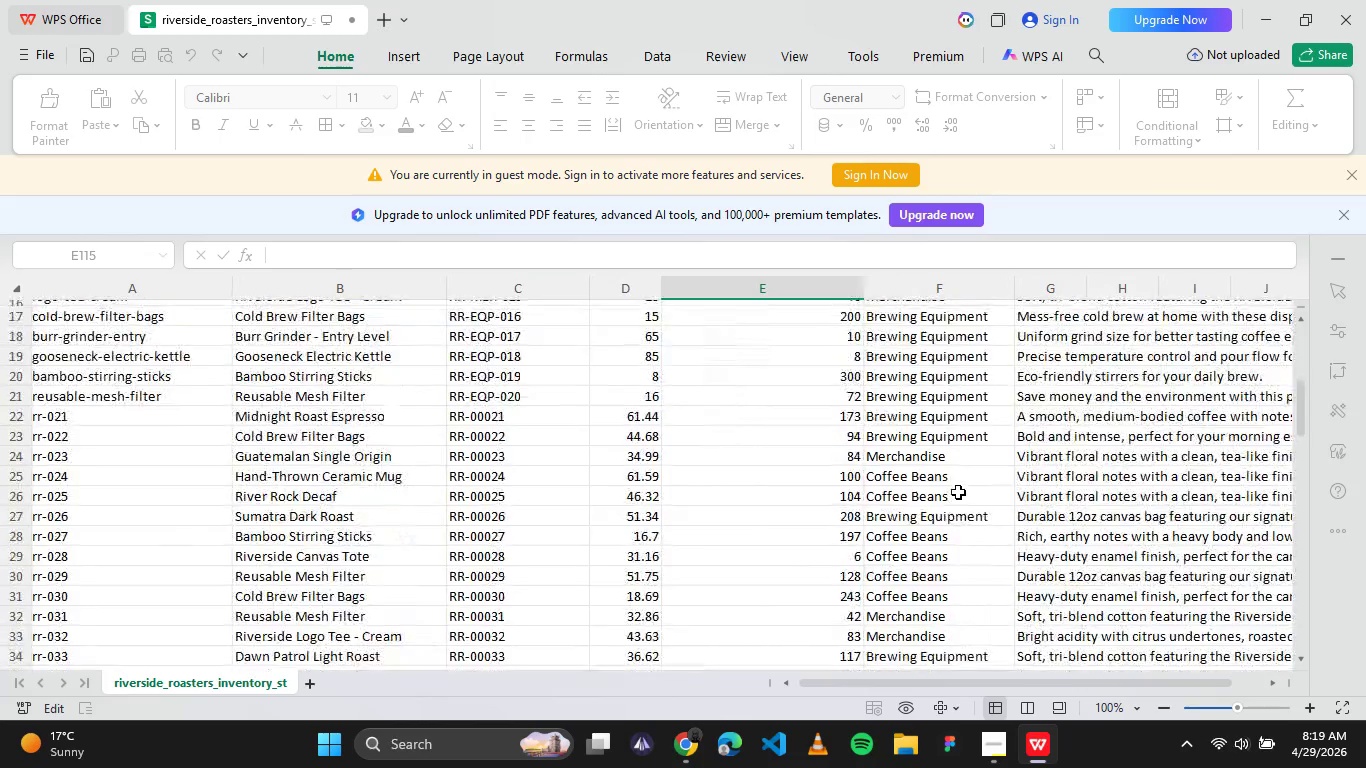 
left_click([1271, 0])
 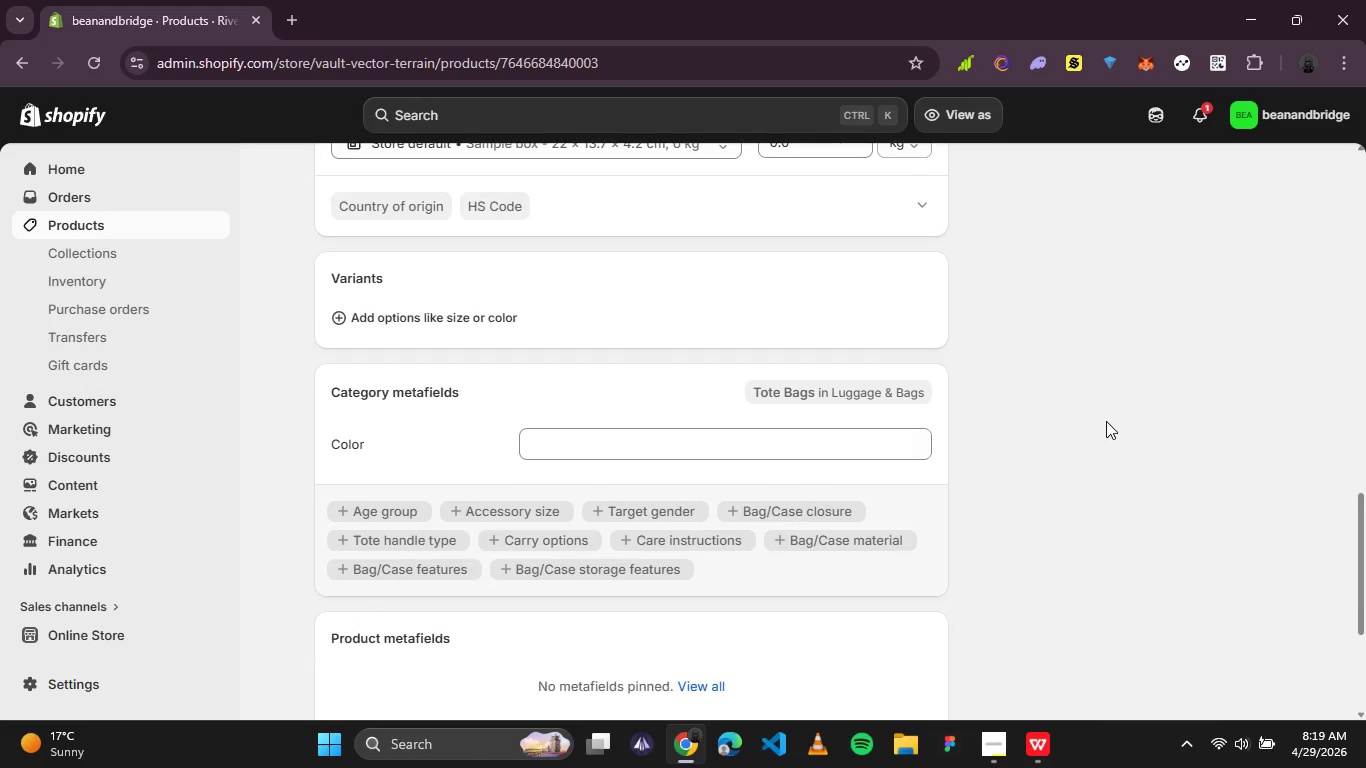 
wait(13.69)
 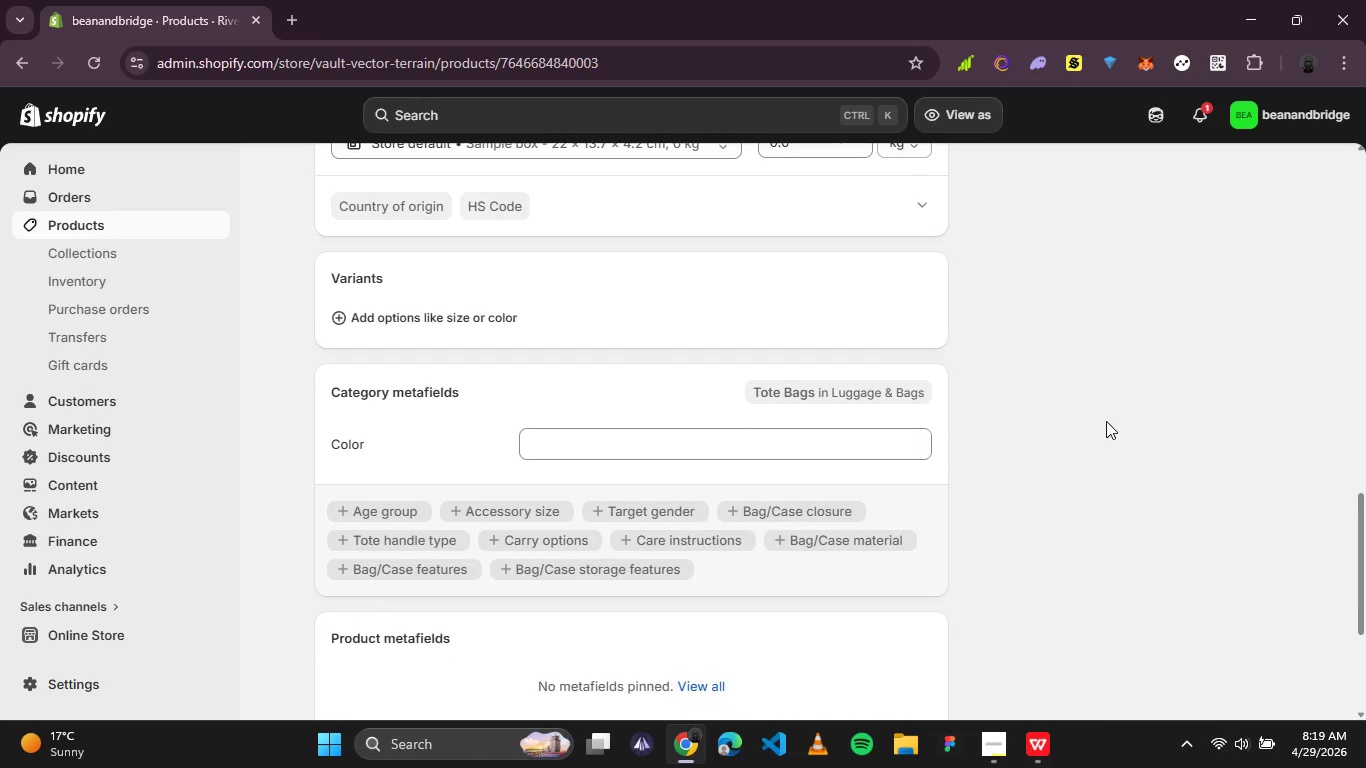 
left_click([326, 177])
 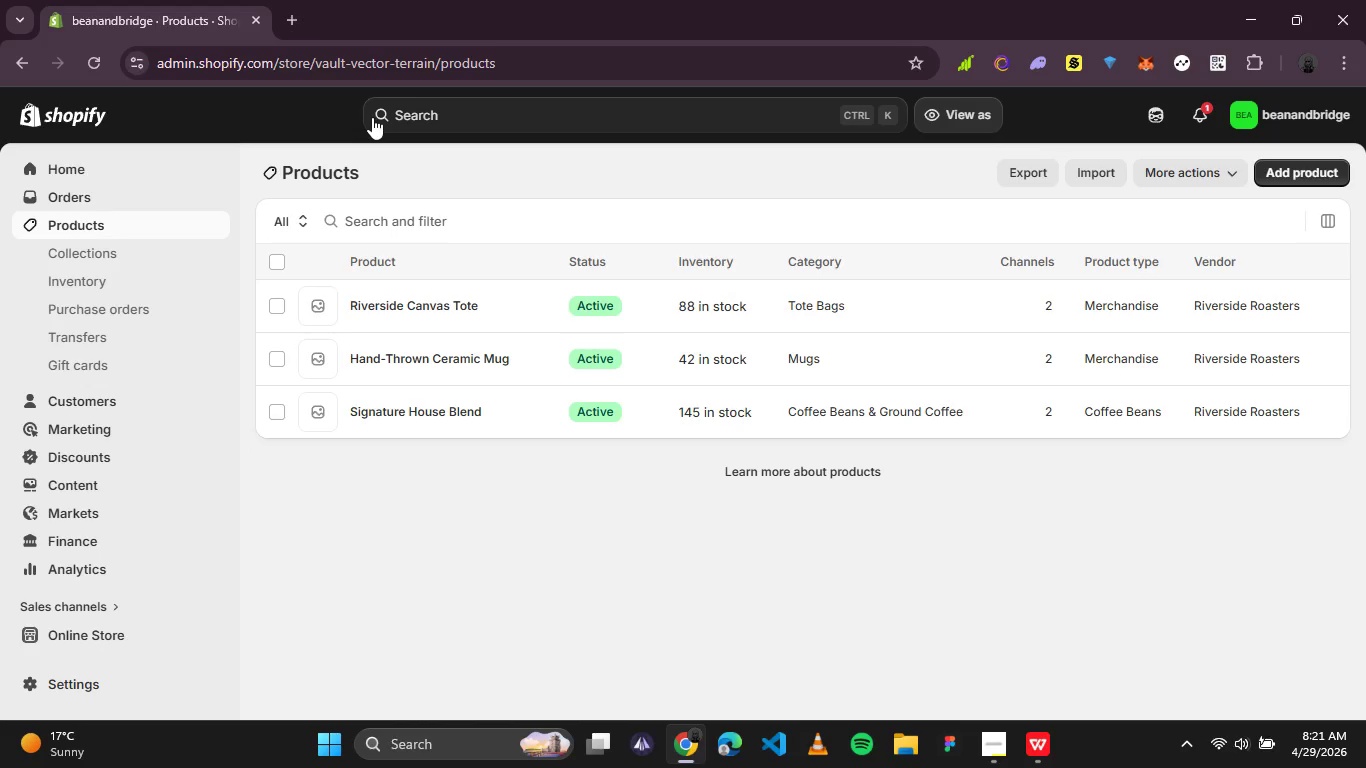 
wait(100.3)
 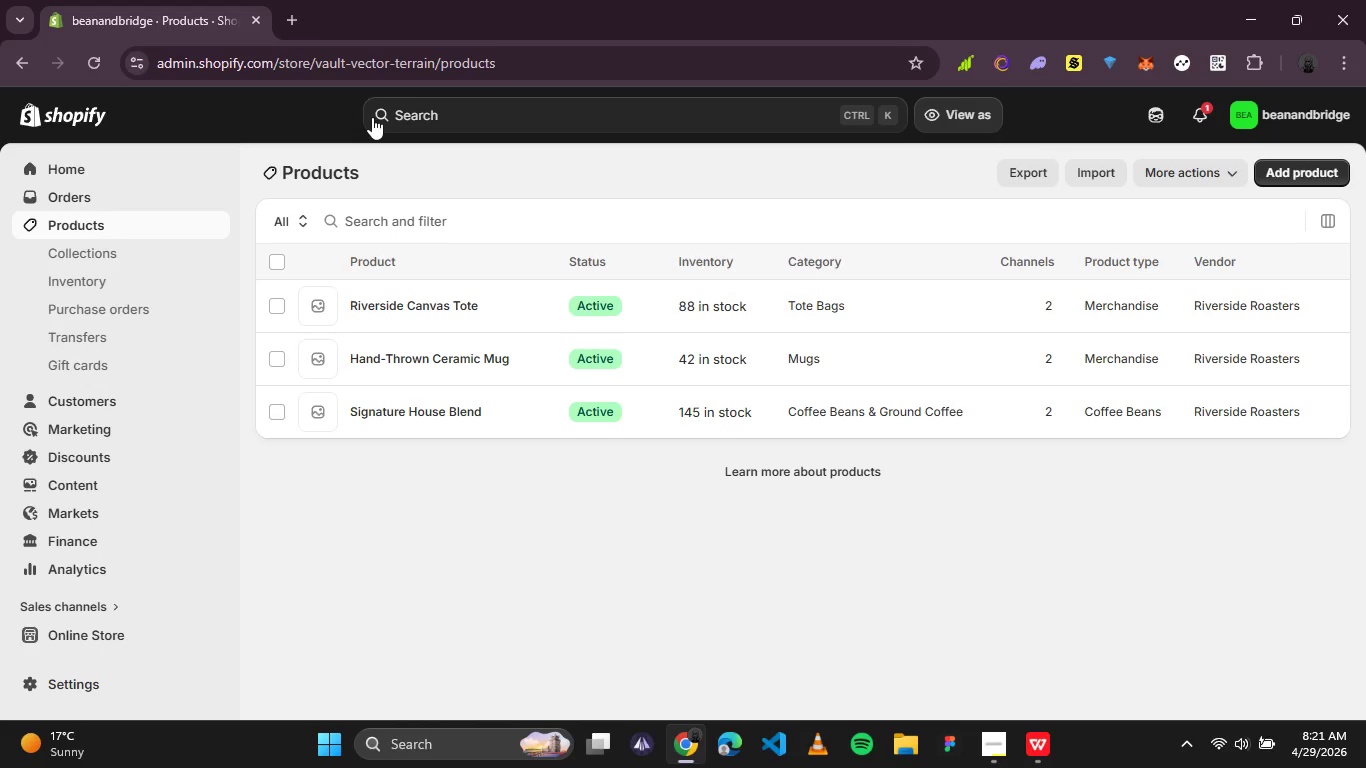 
left_click([1038, 737])
 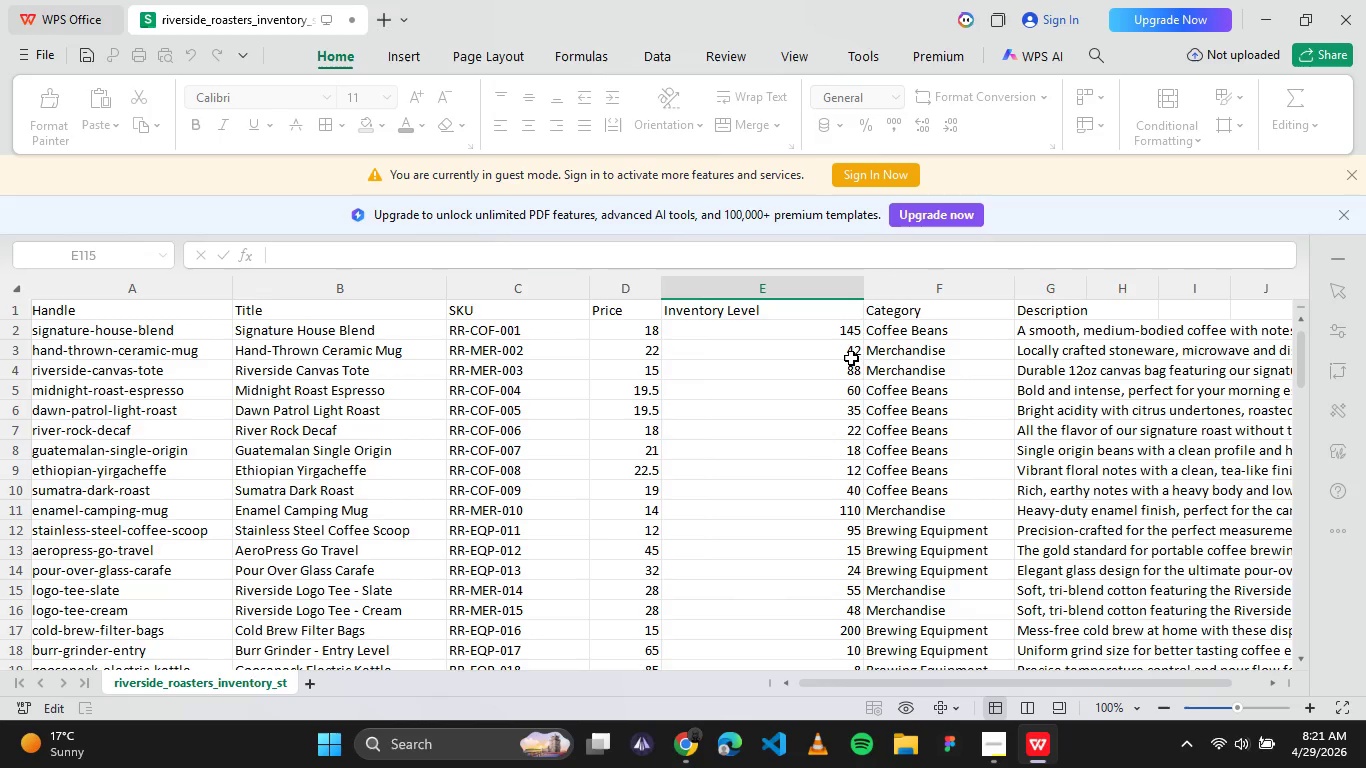 
wait(10.36)
 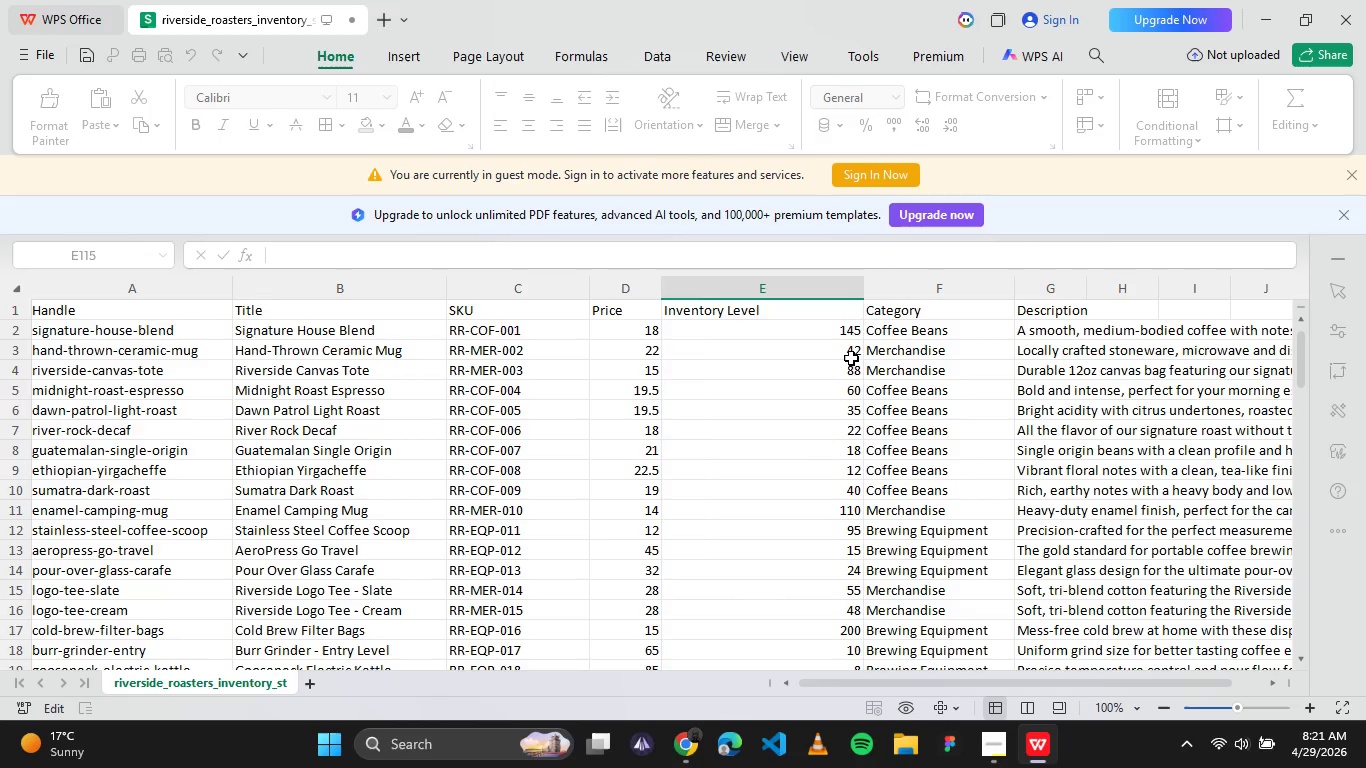 
left_click([1261, 0])
 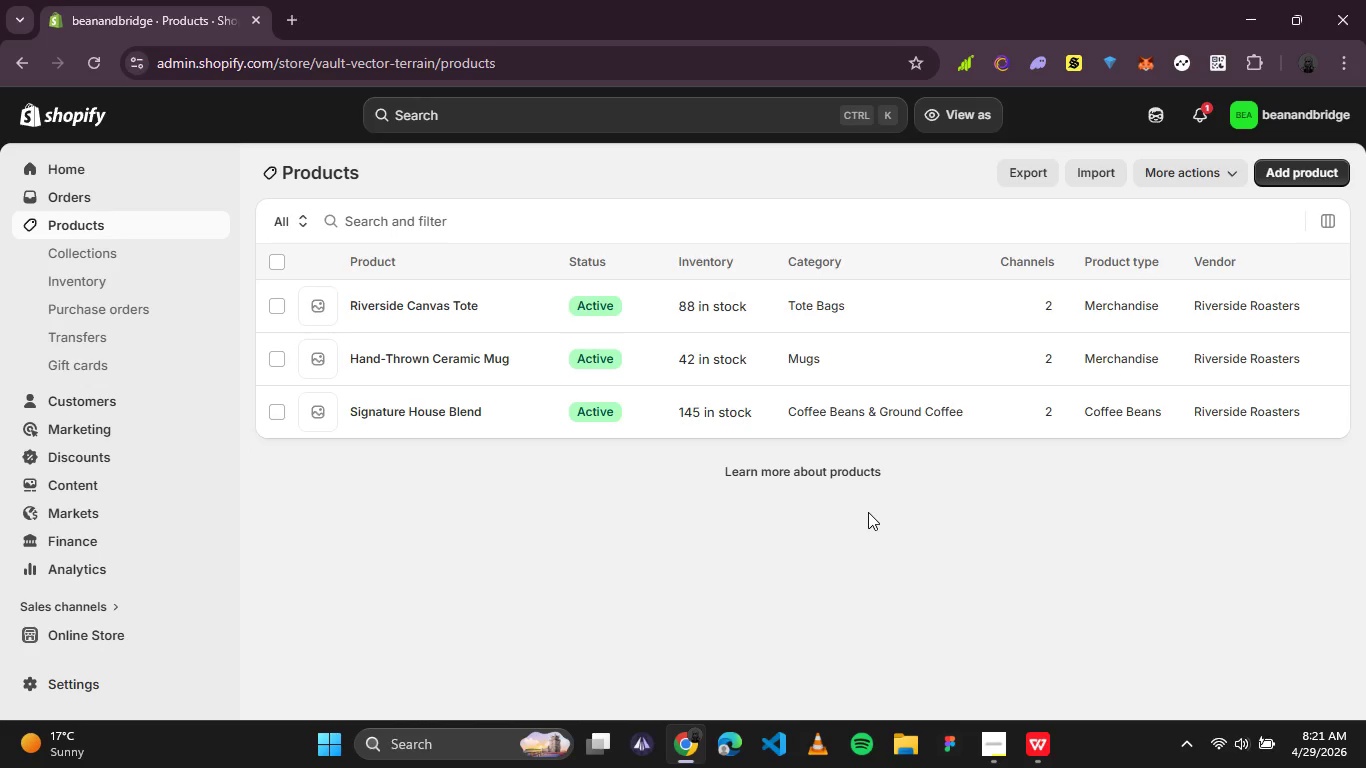 
left_click([833, 564])
 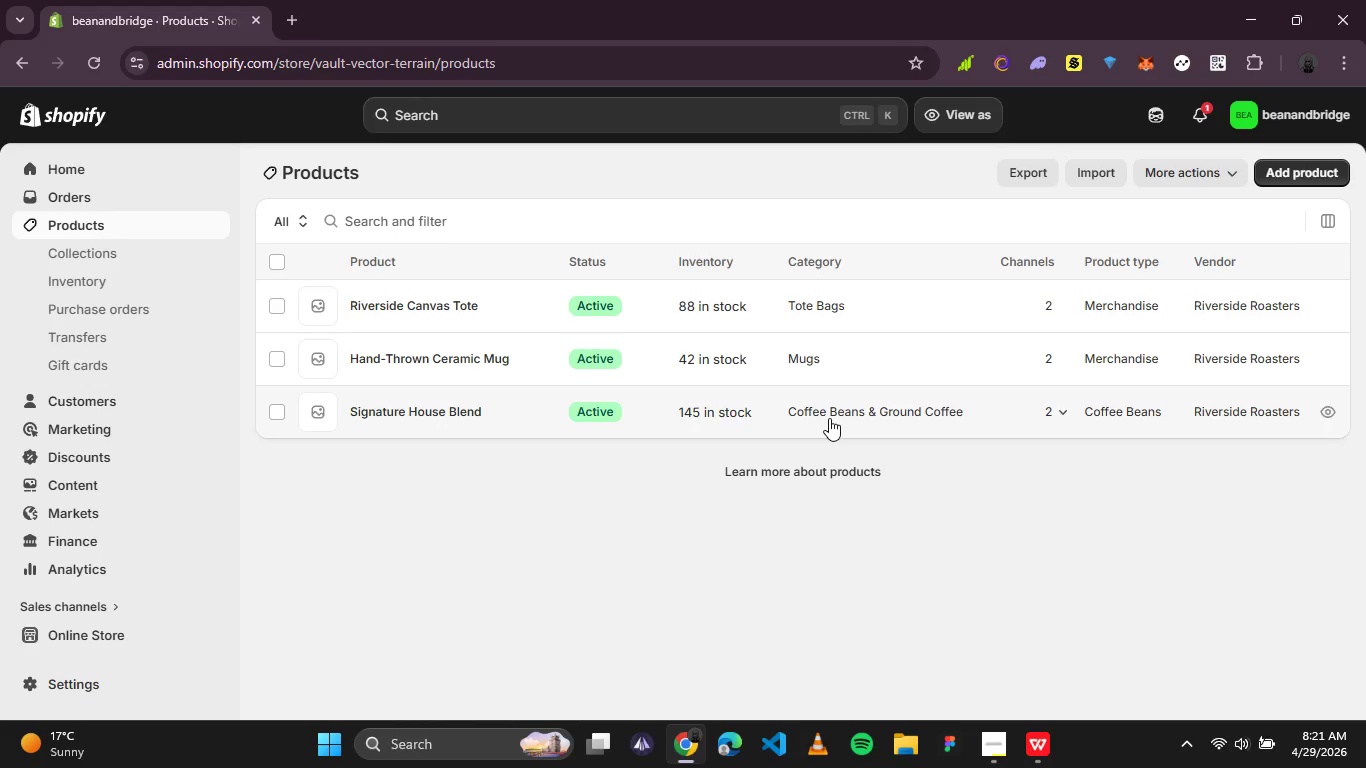 
wait(7.98)
 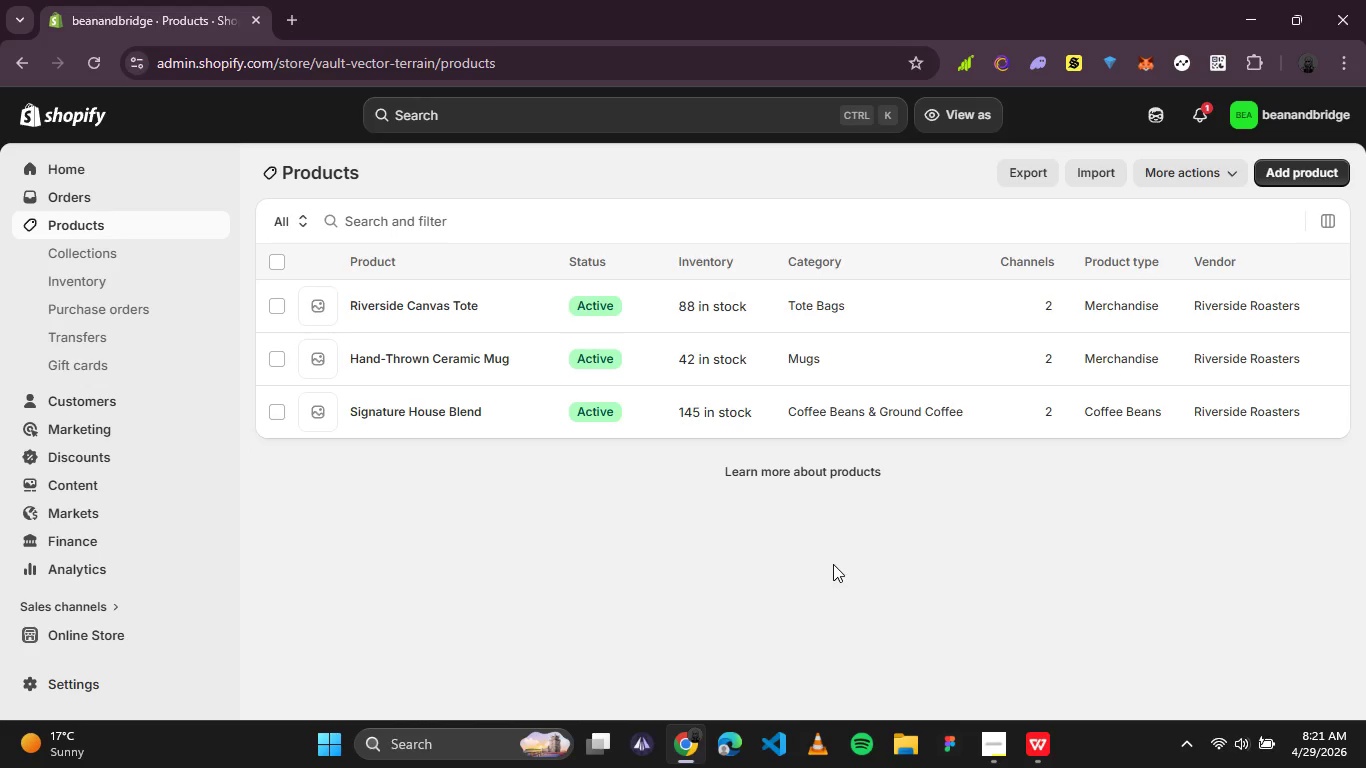 
mouse_move([151, 513])
 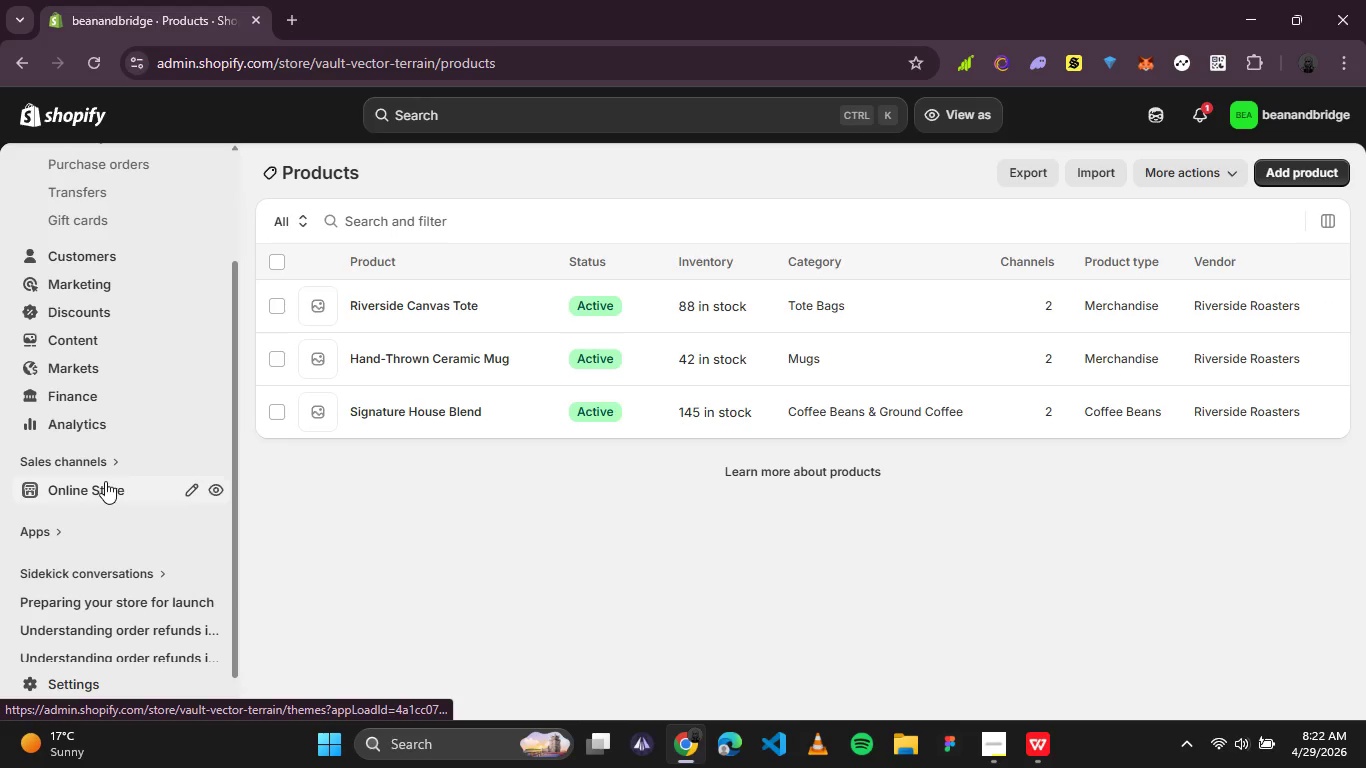 
left_click([105, 481])
 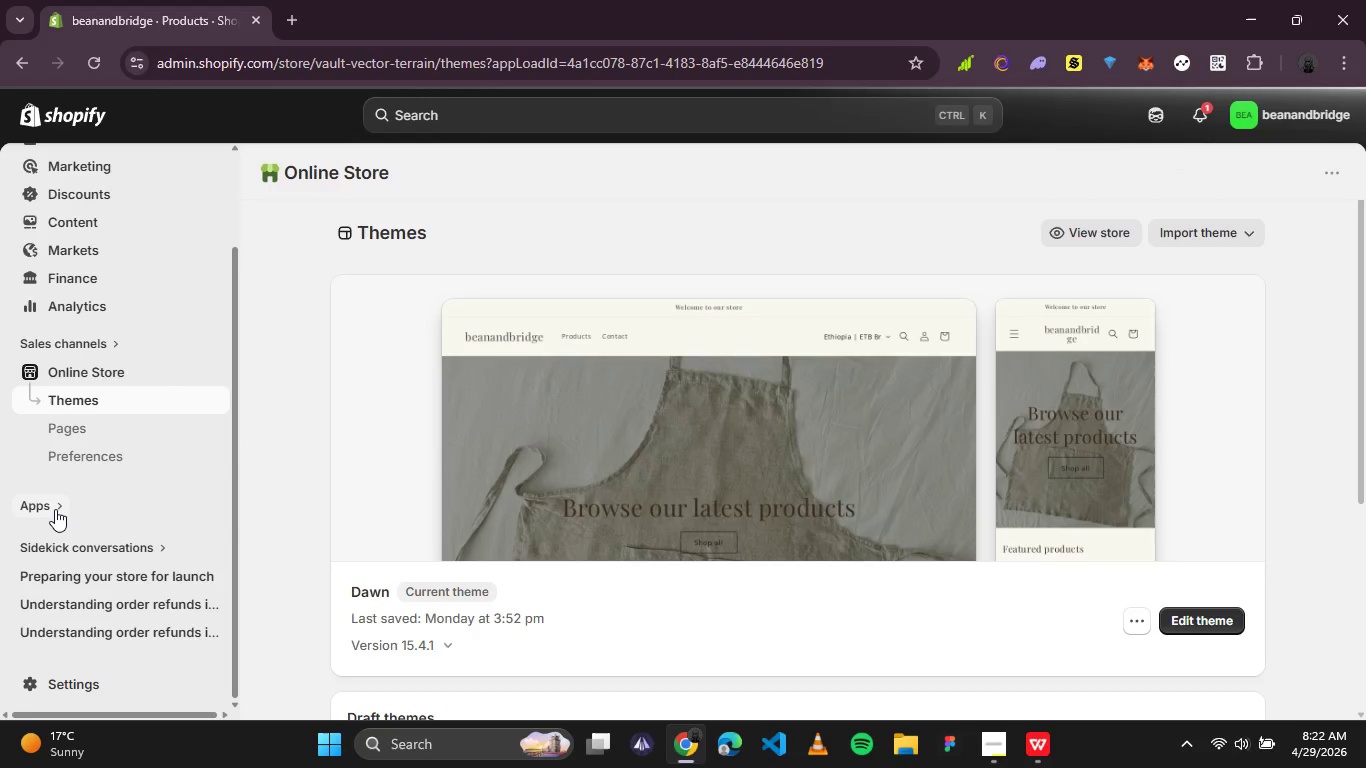 
wait(11.66)
 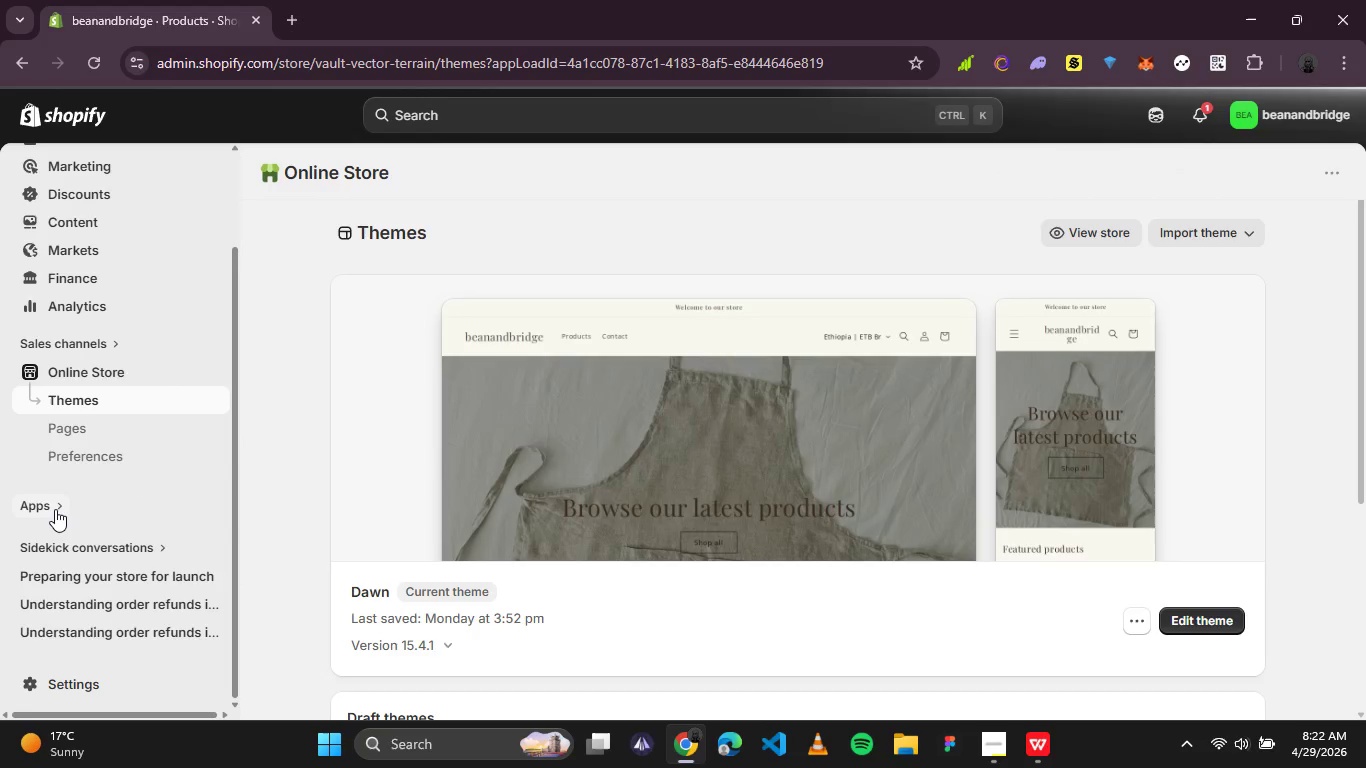 
left_click([55, 509])
 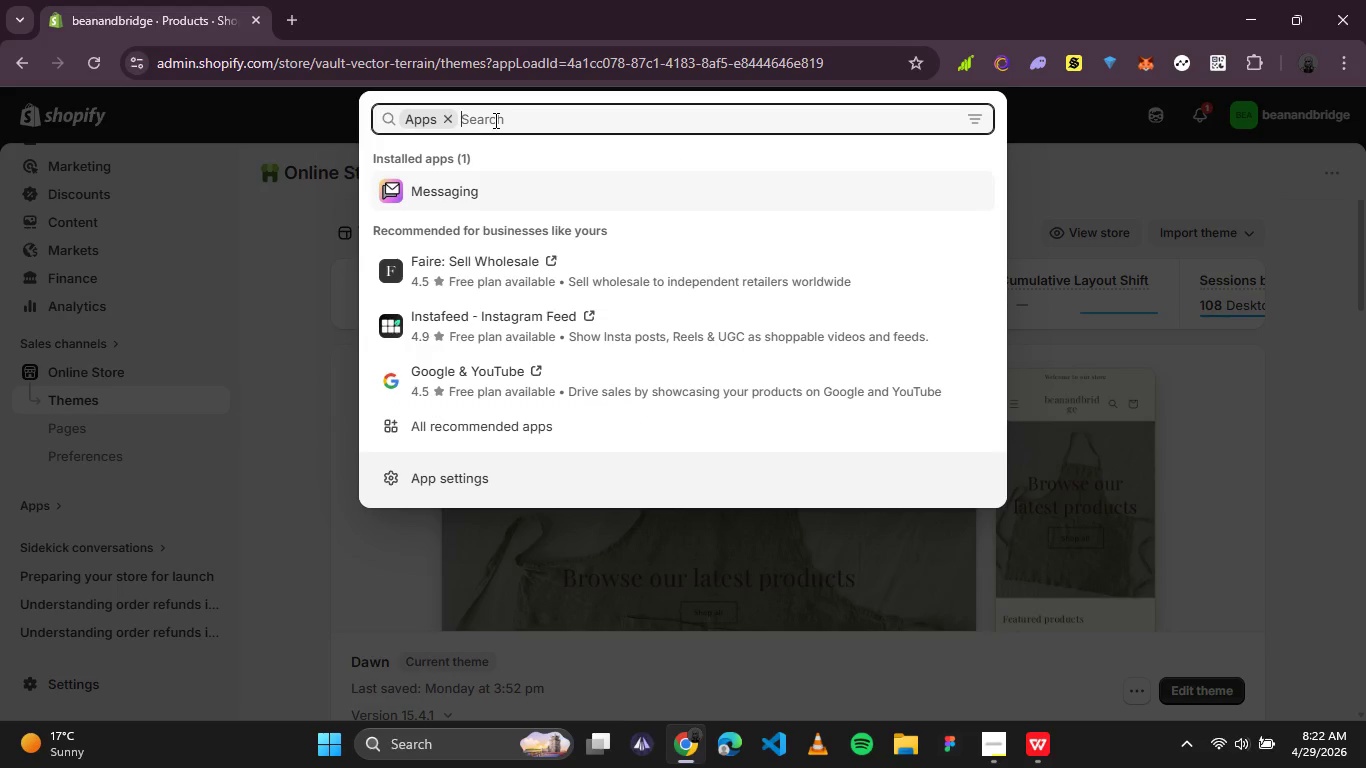 
wait(11.89)
 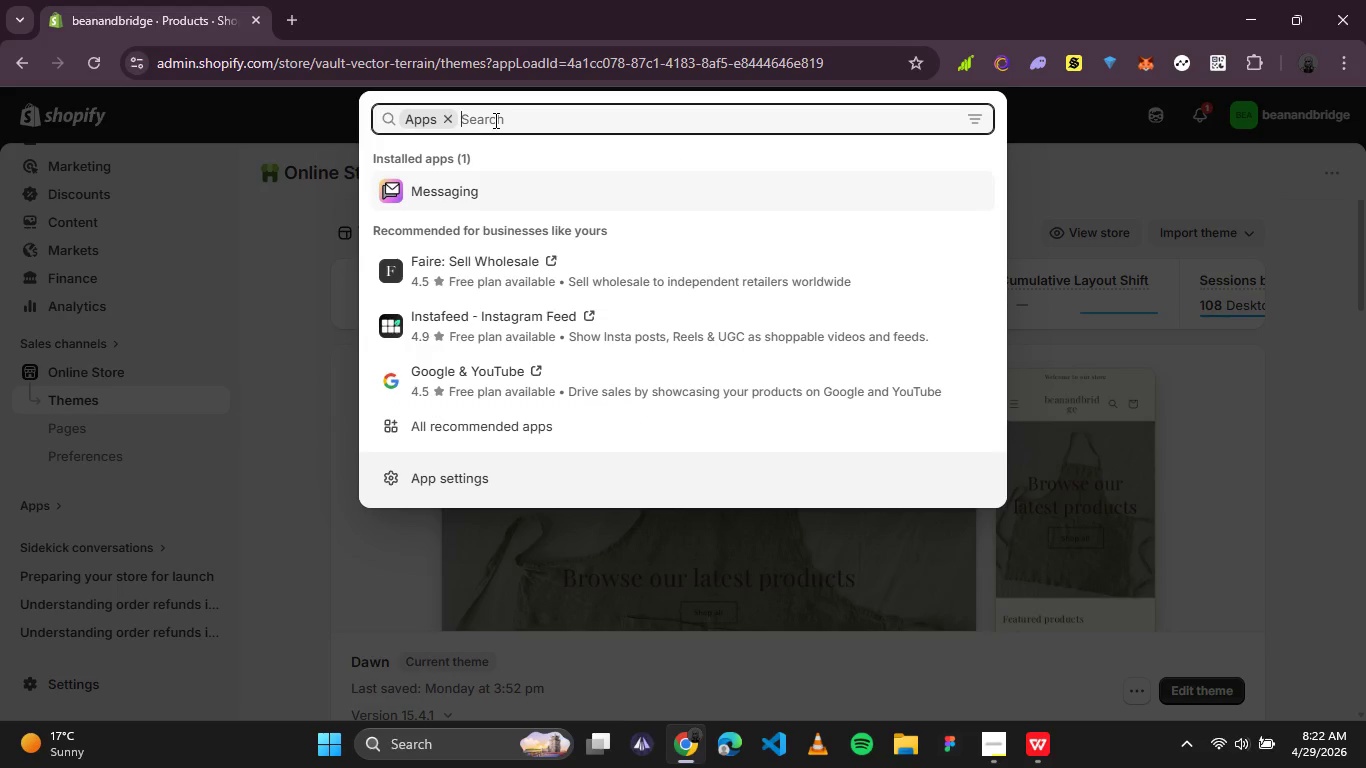 
type(Shopify Bund;)
key(Backspace)
type(les)
 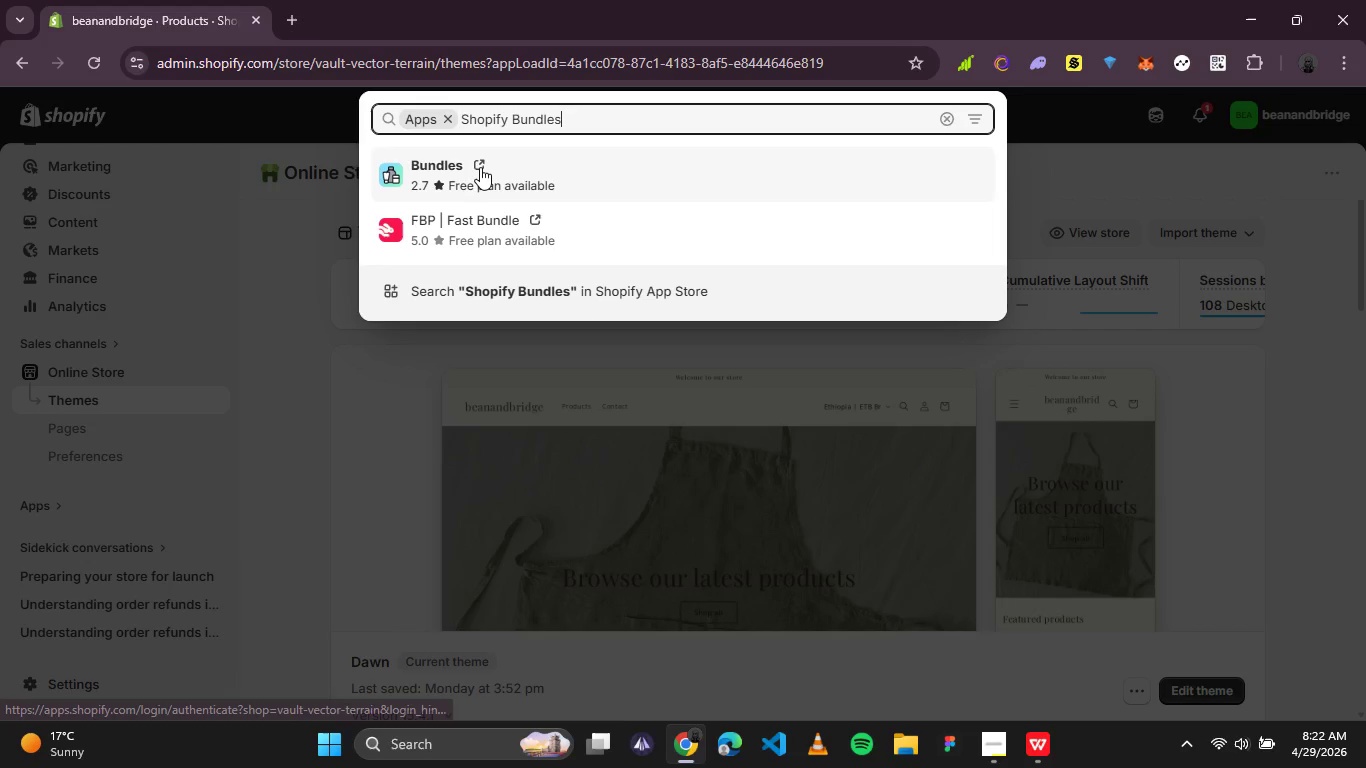 
left_click([480, 167])
 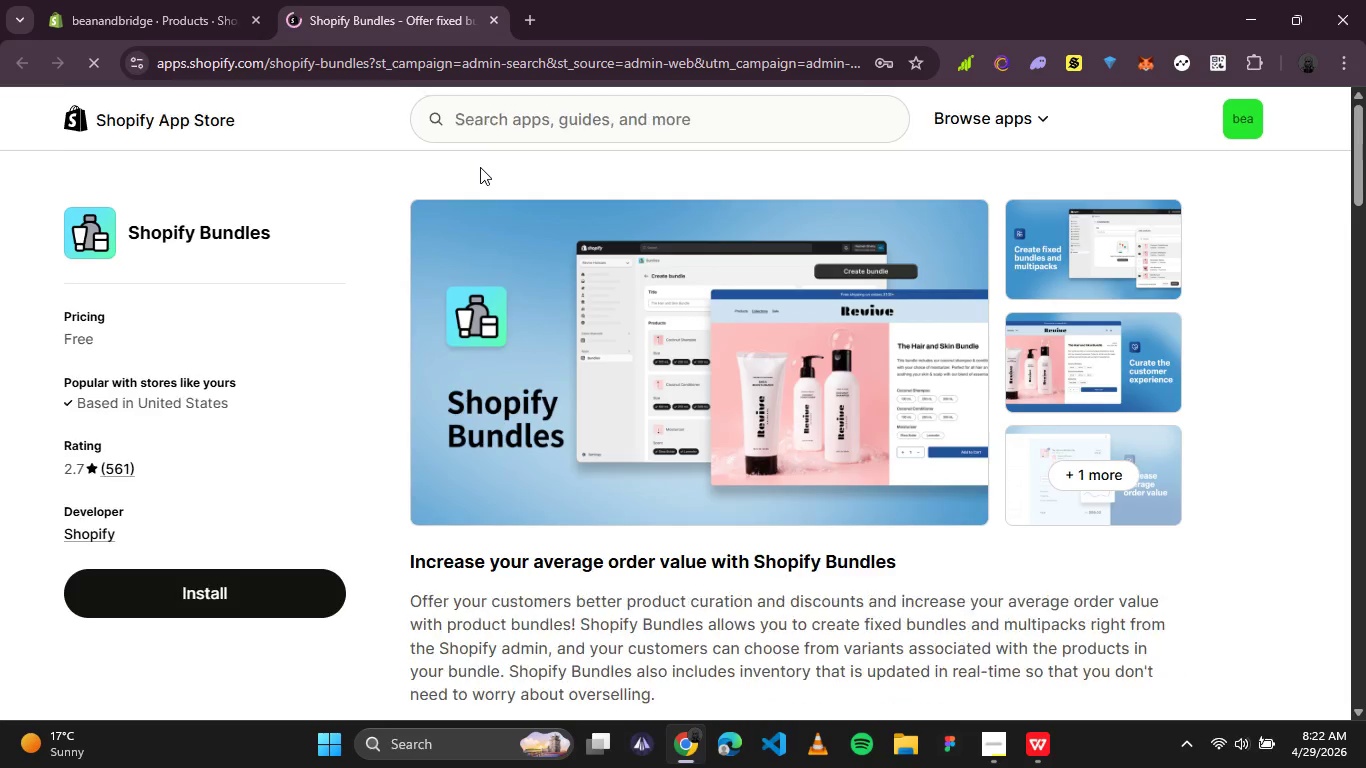 
wait(6.81)
 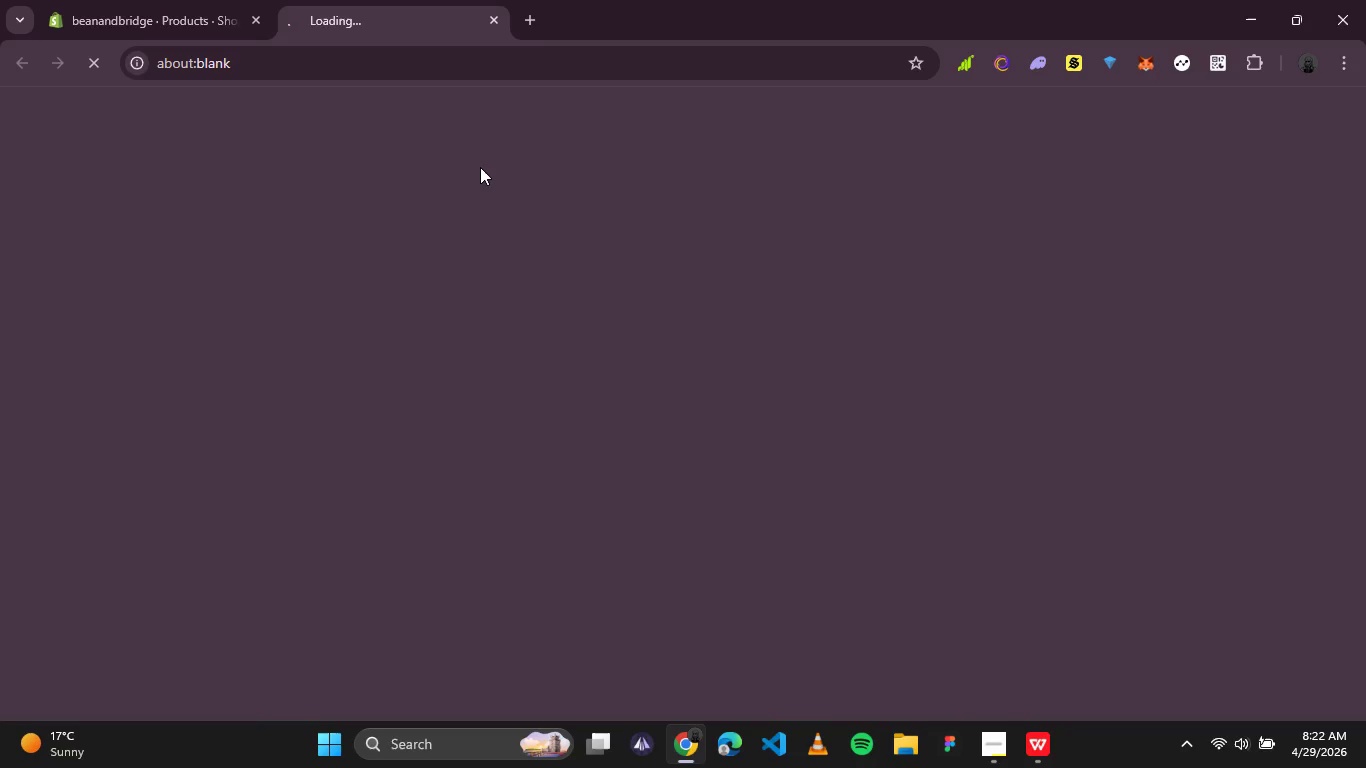 
left_click([266, 601])
 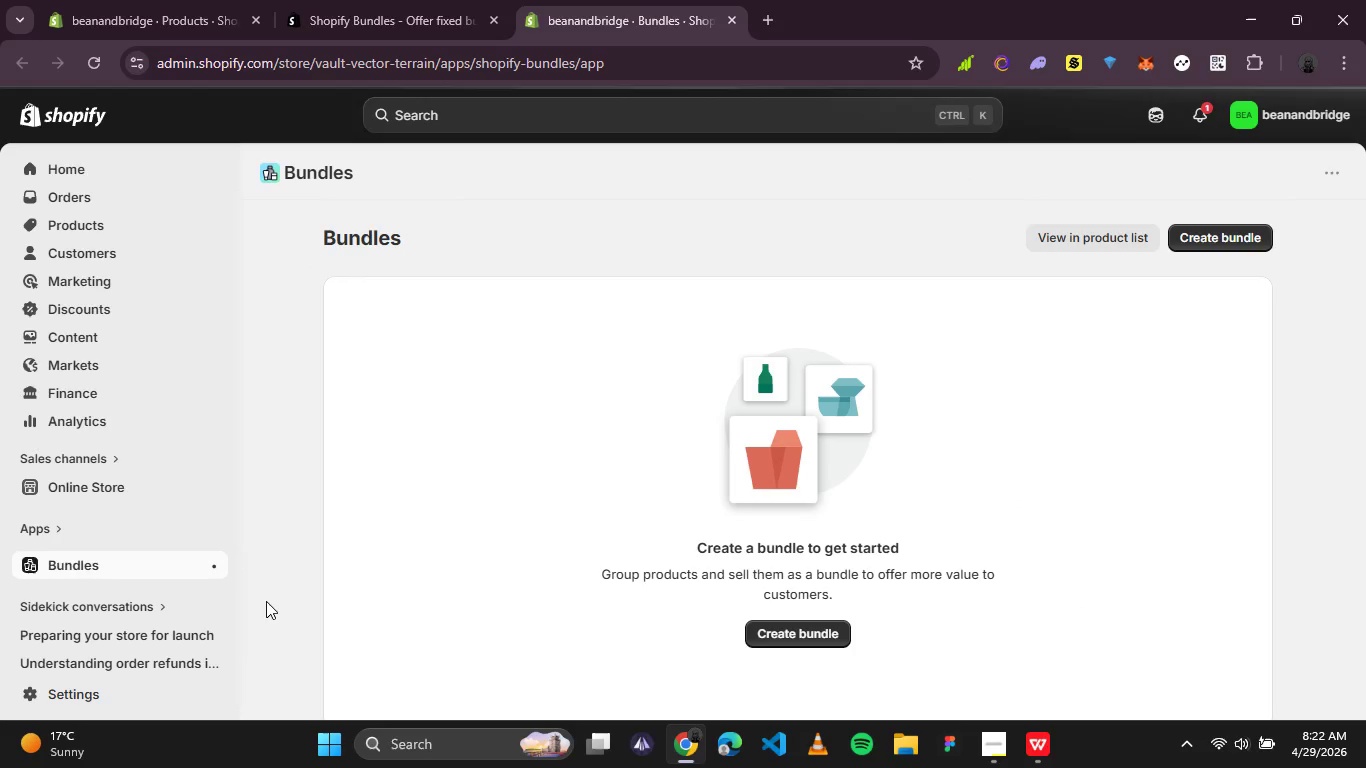 
wait(19.2)
 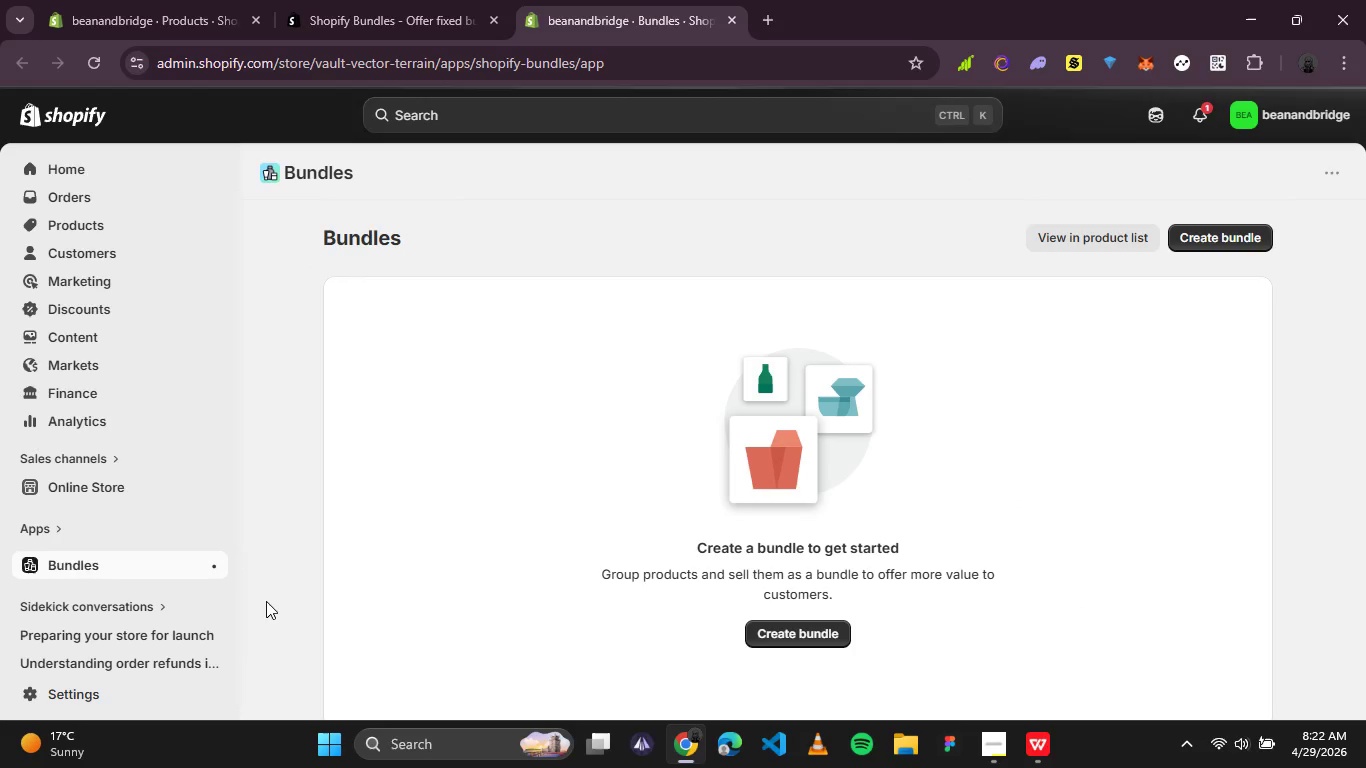 
left_click([989, 749])